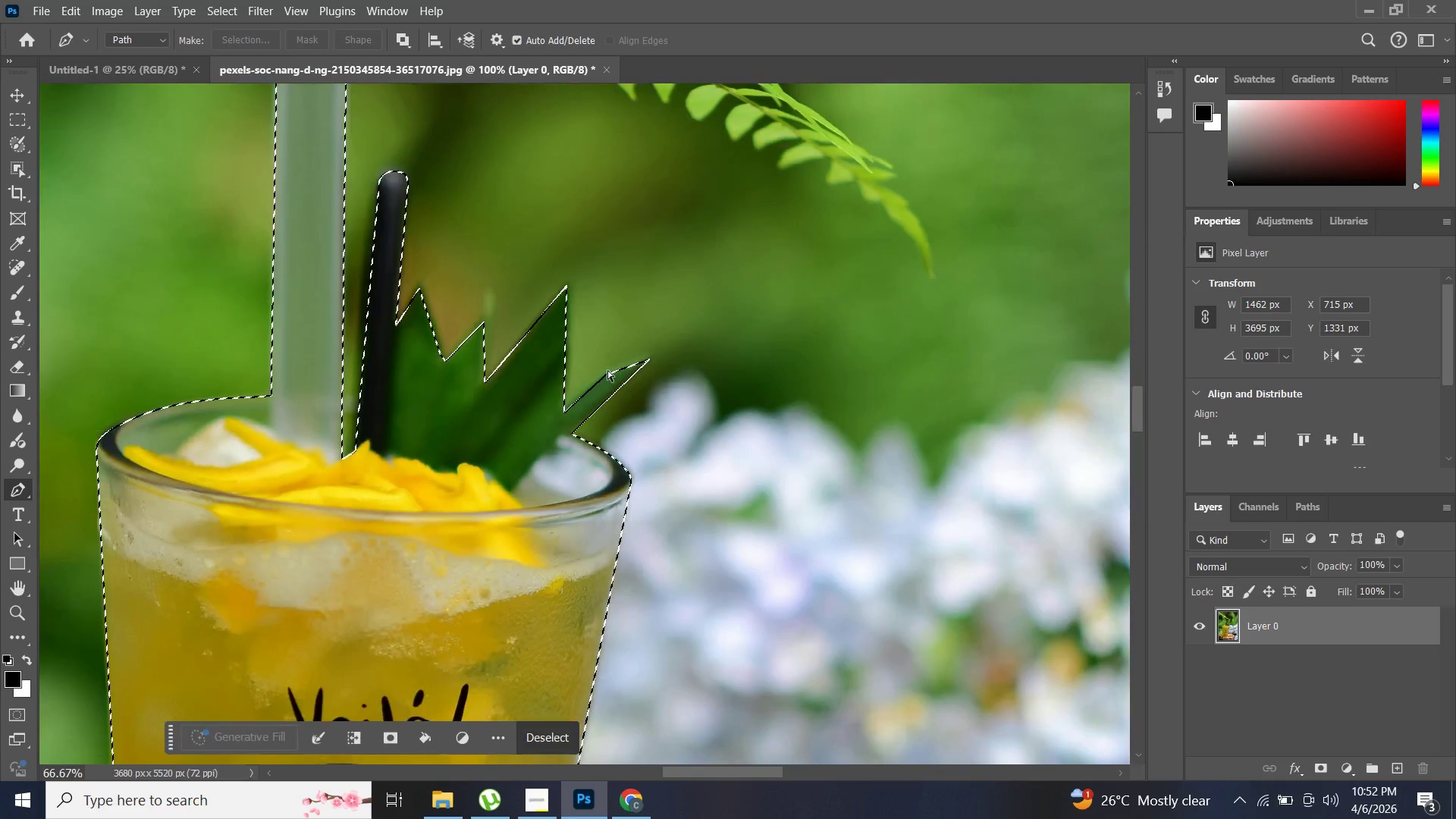 
key(Control+Minus)
 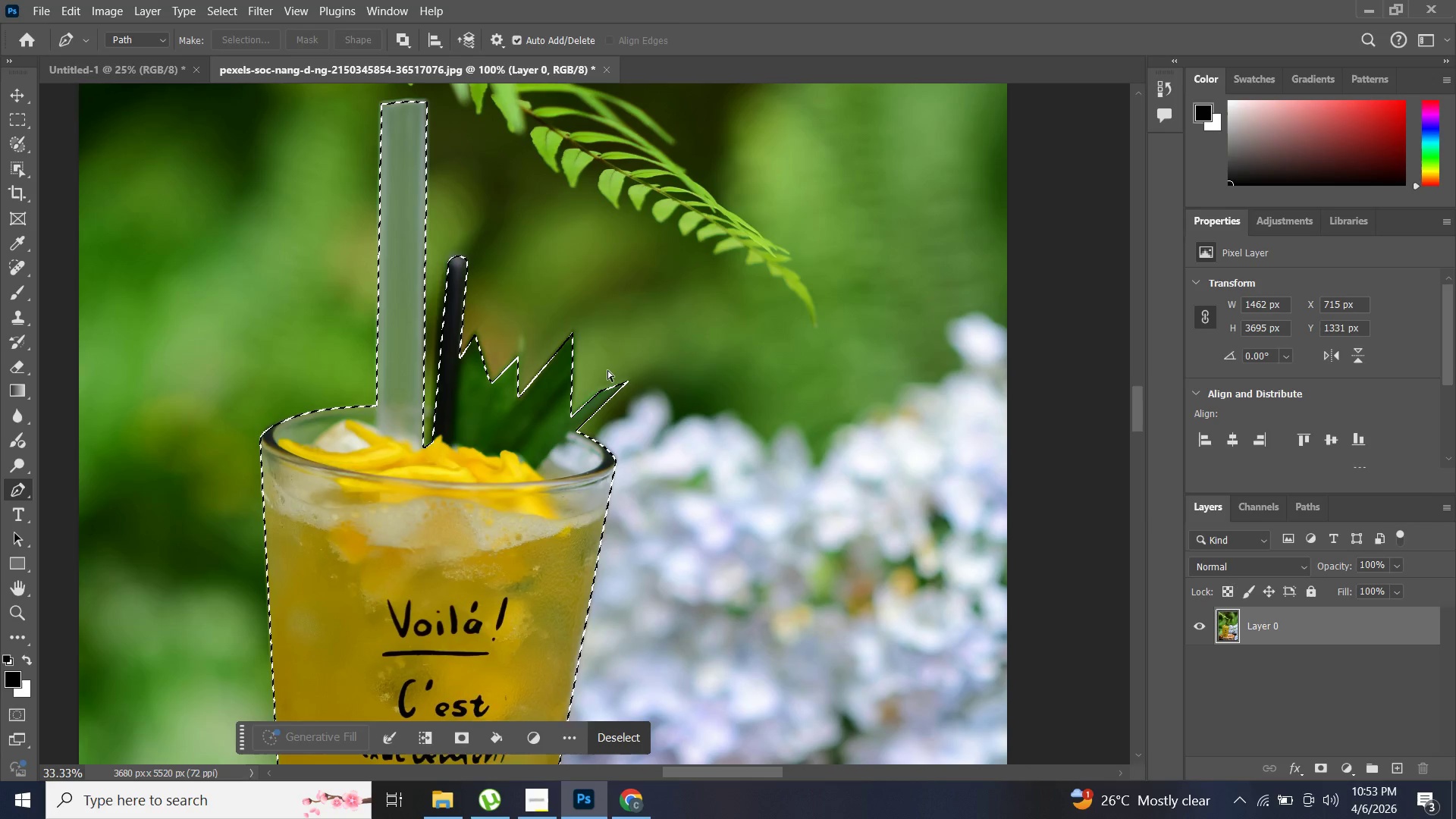 
key(Control+Minus)
 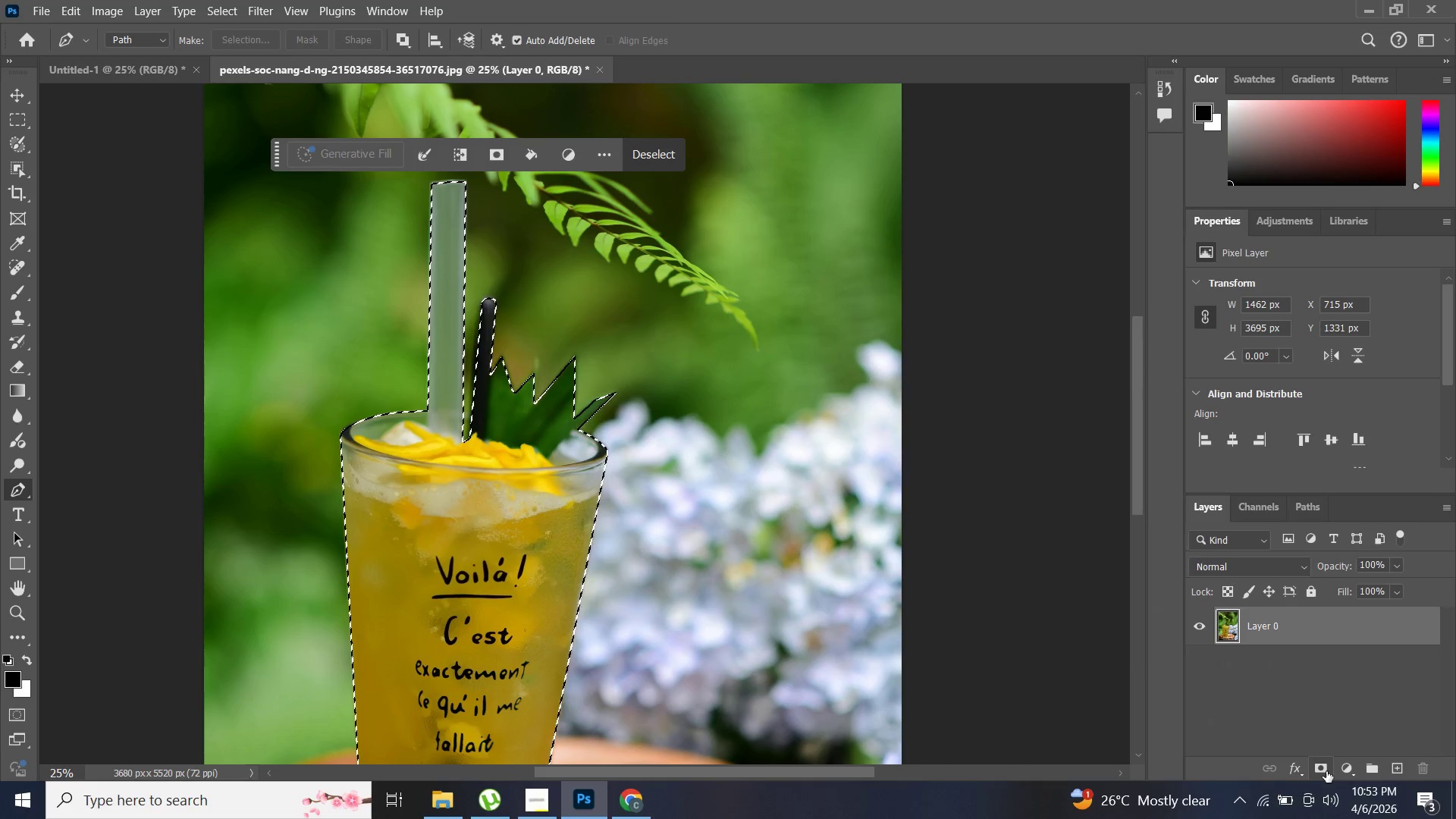 
left_click([1326, 770])
 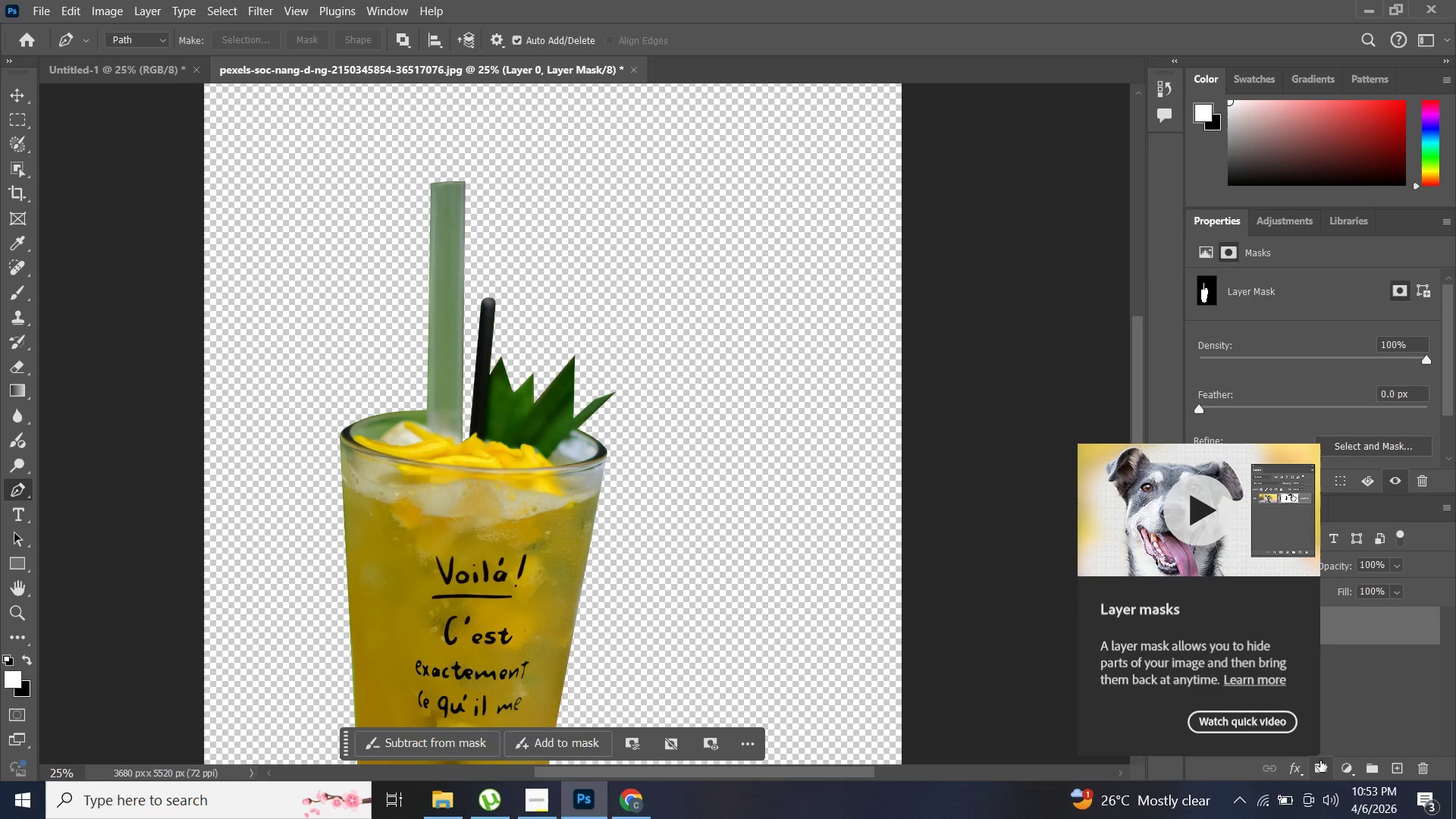 
key(Control+Shift+ShiftLeft)
 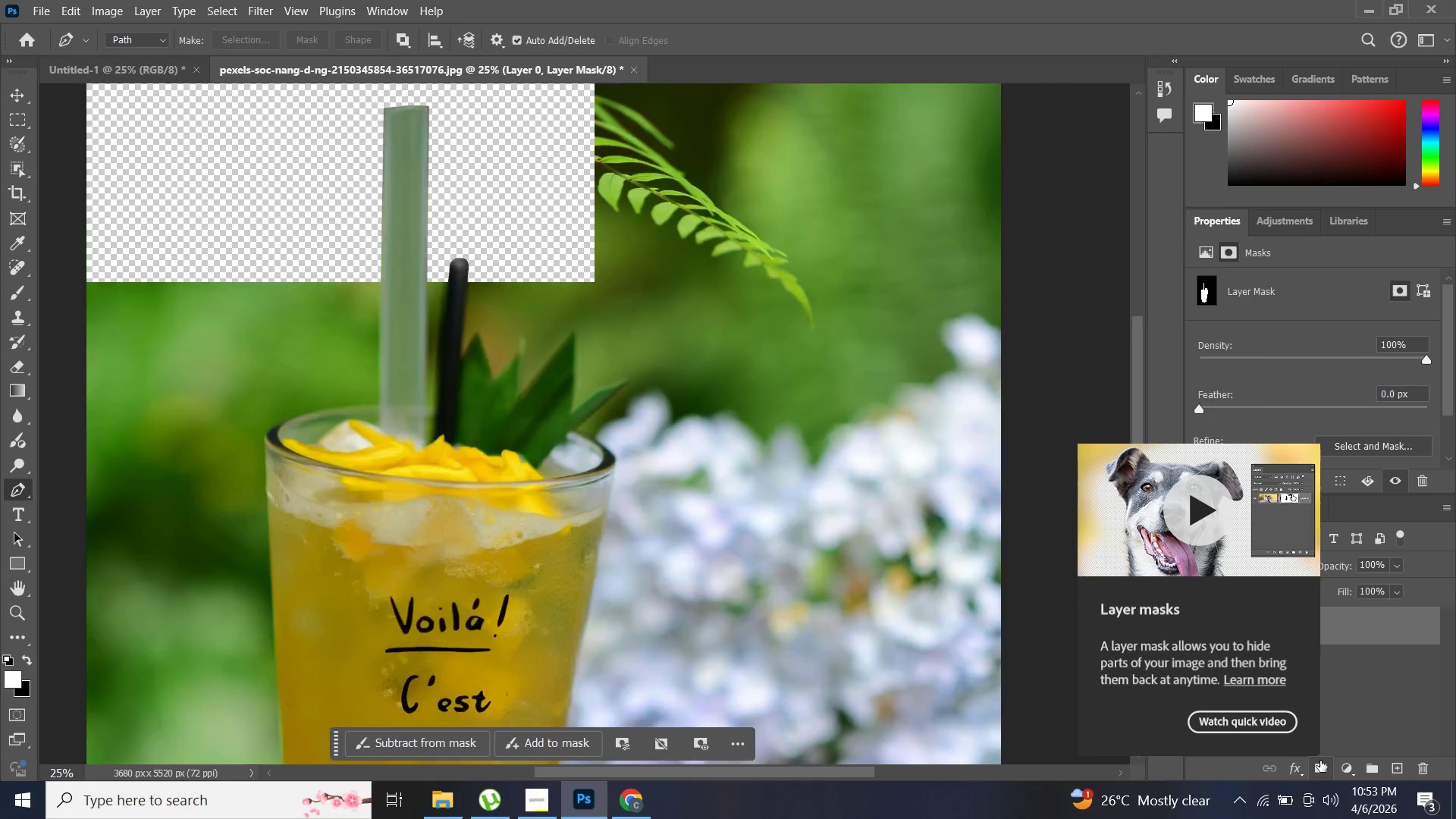 
key(Control+ControlLeft)
 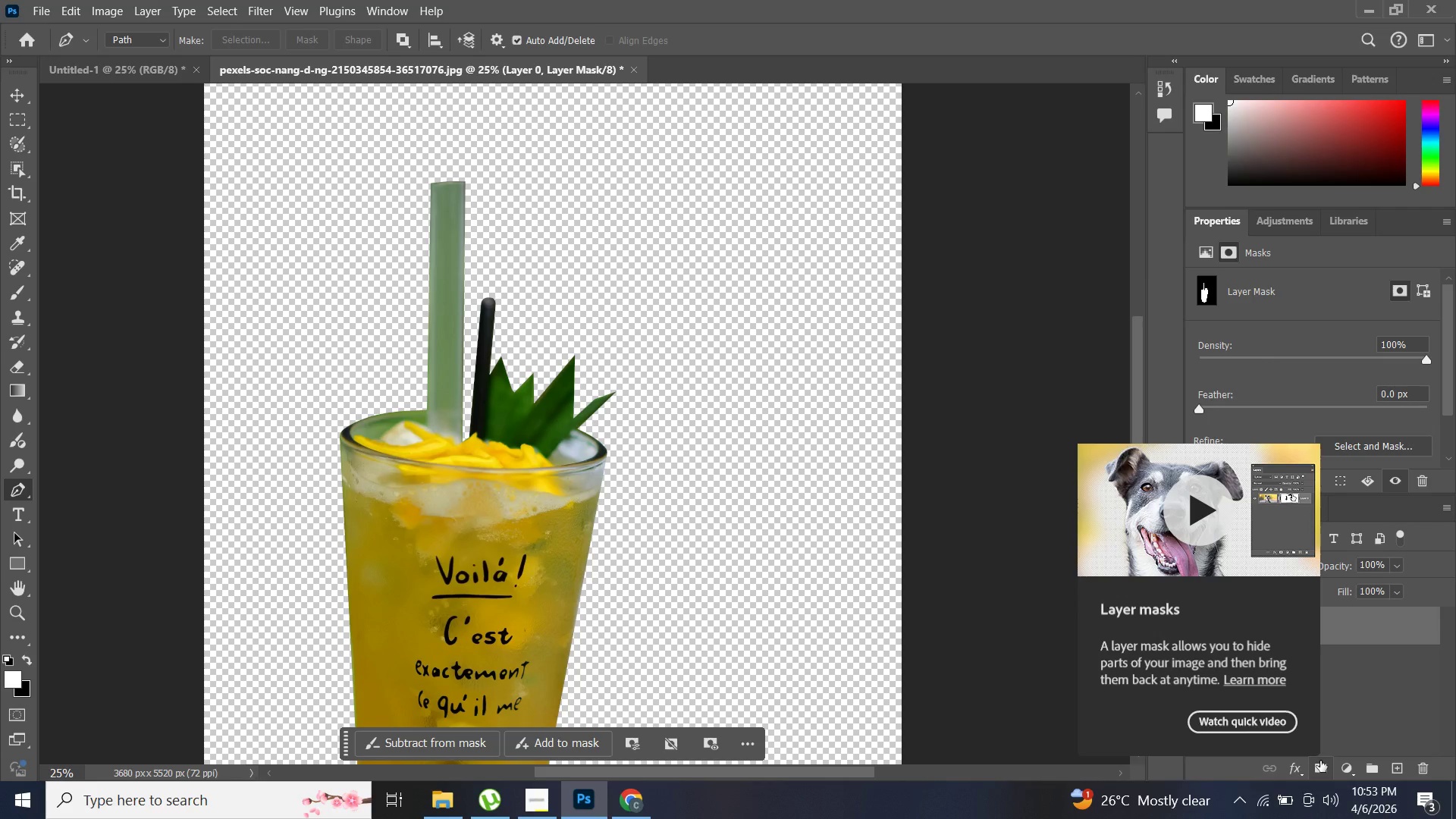 
key(Control+Equal)
 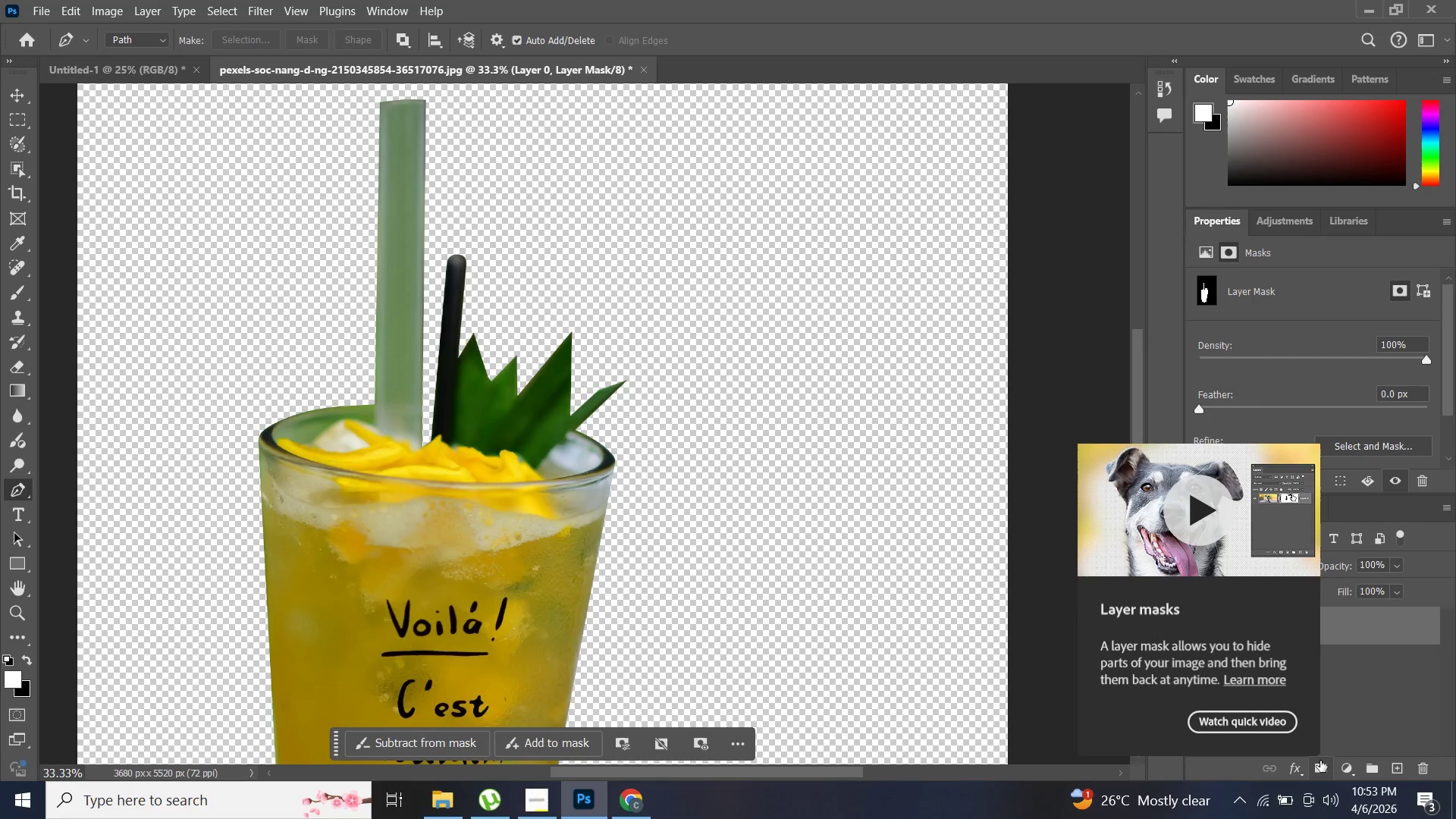 
key(Control+Minus)
 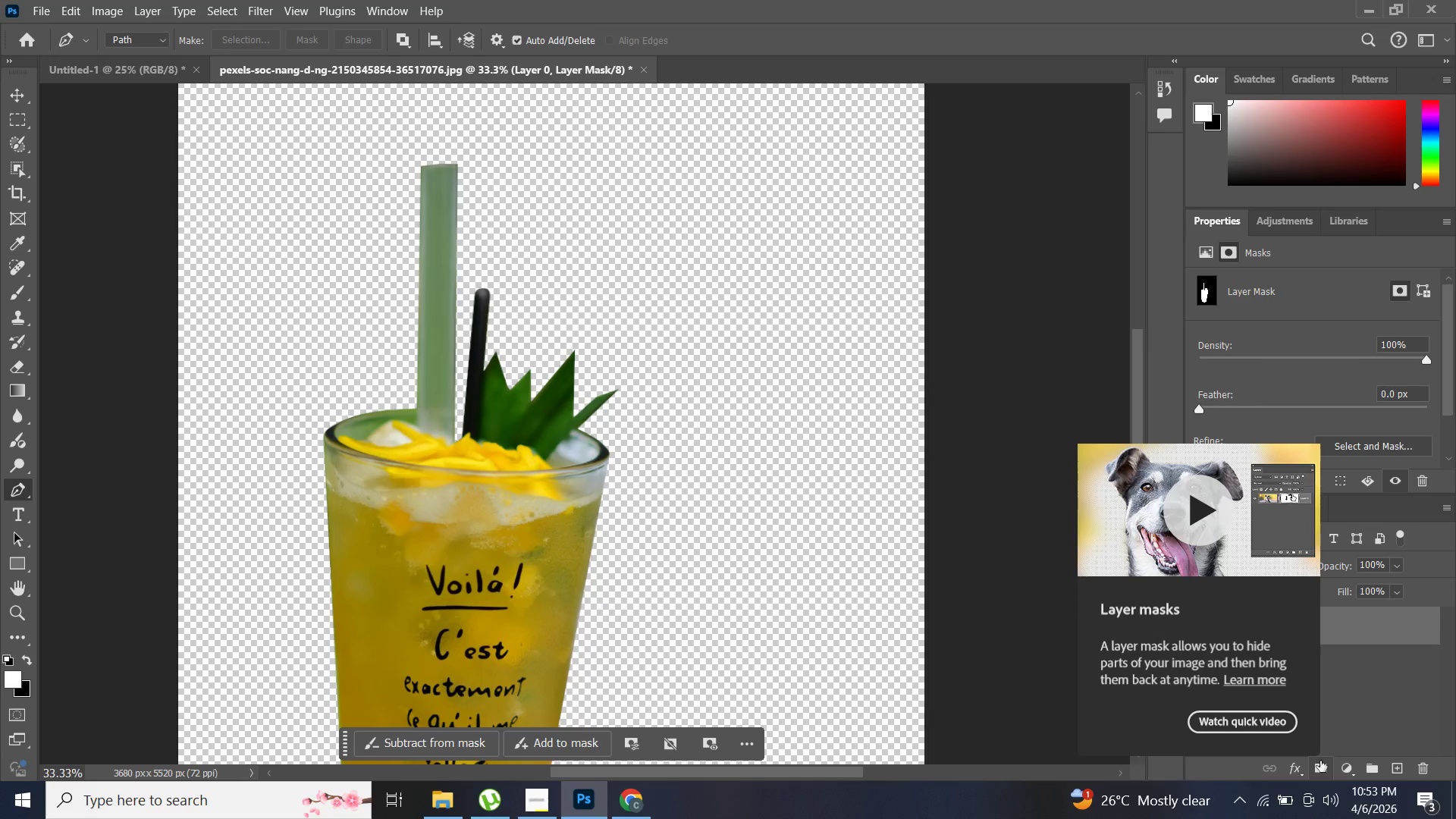 
key(Control+Minus)
 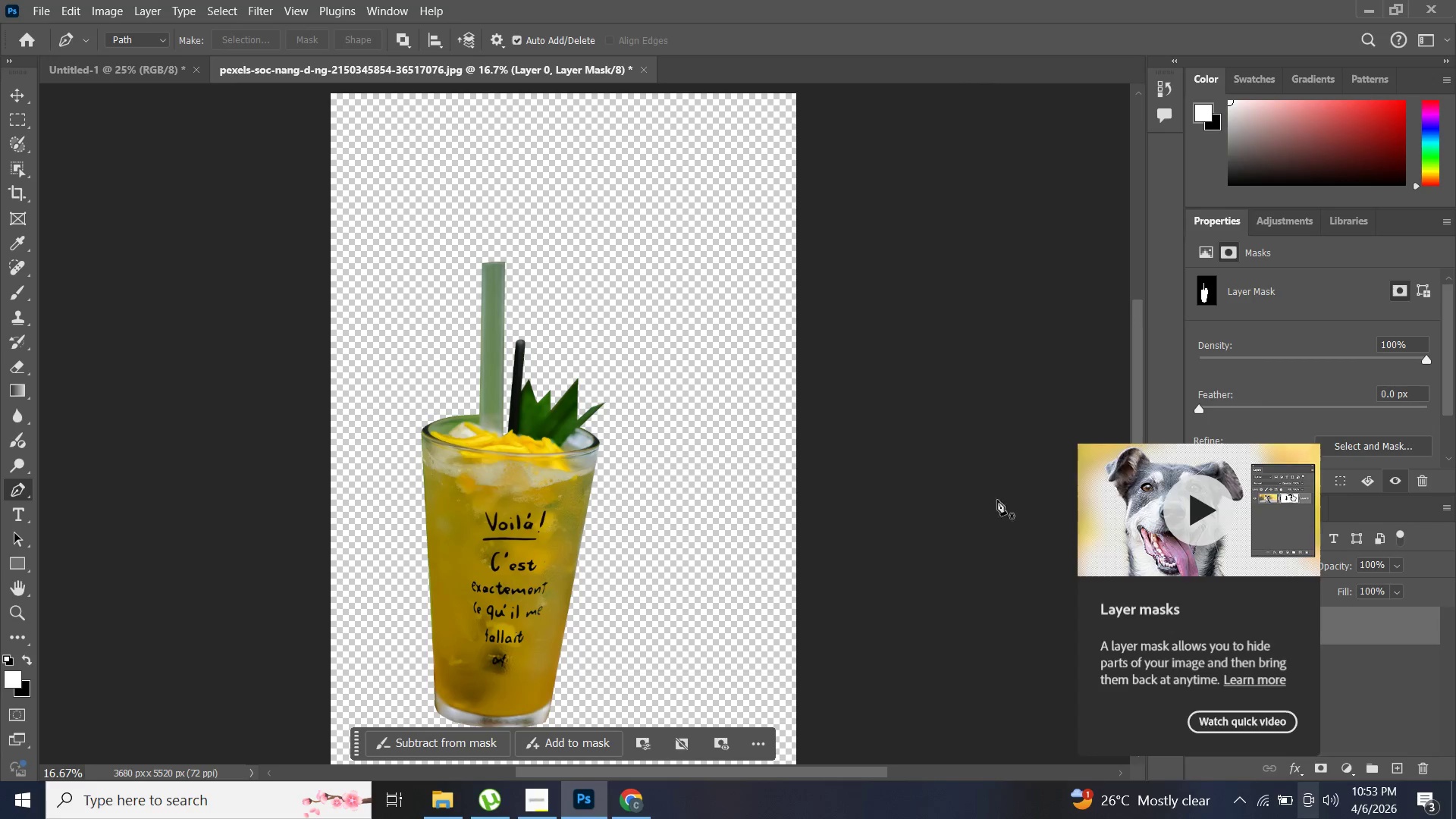 
hold_key(key=Space, duration=1.27)
 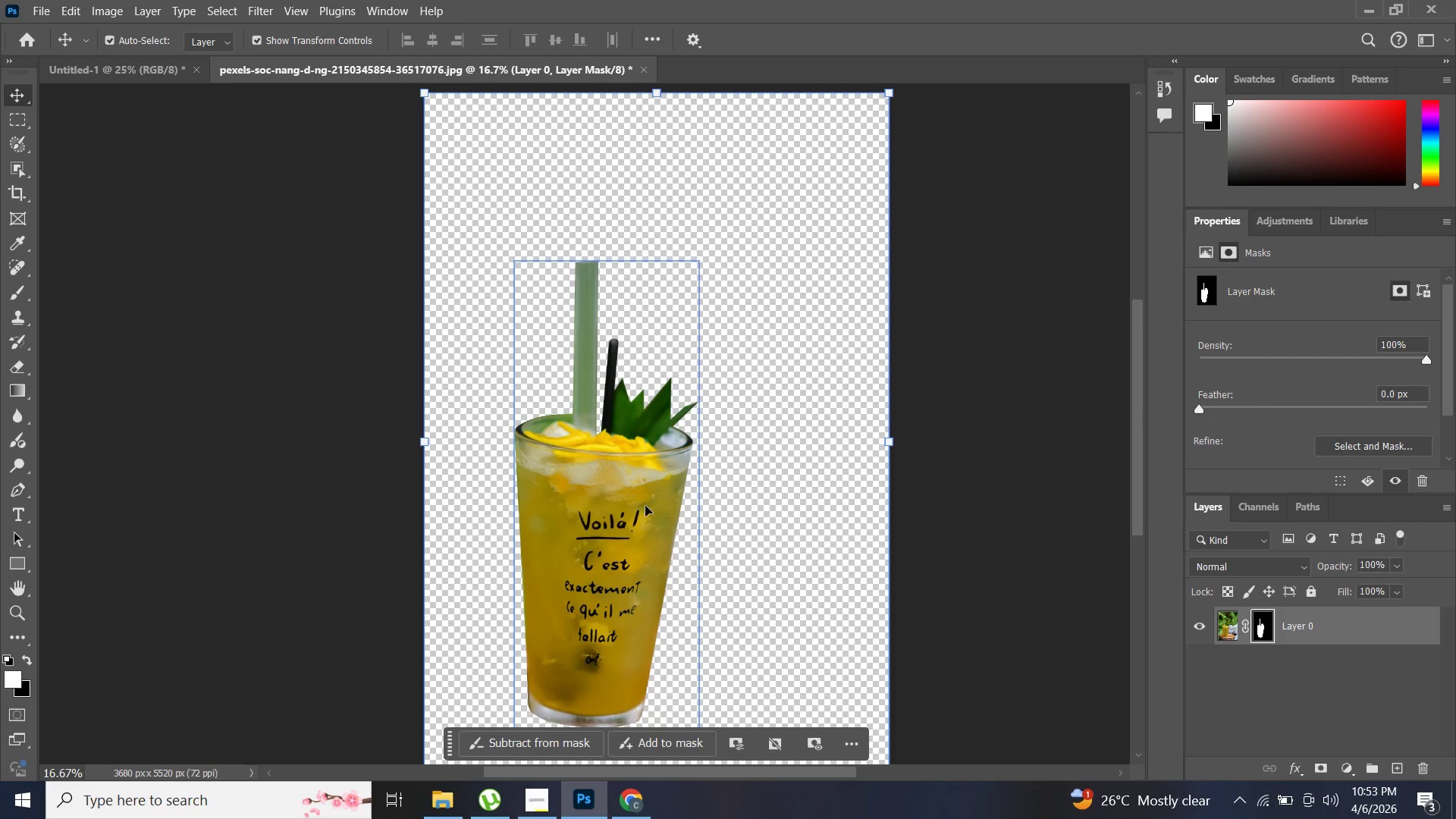 
left_click_drag(start_coordinate=[654, 459], to_coordinate=[748, 458])
 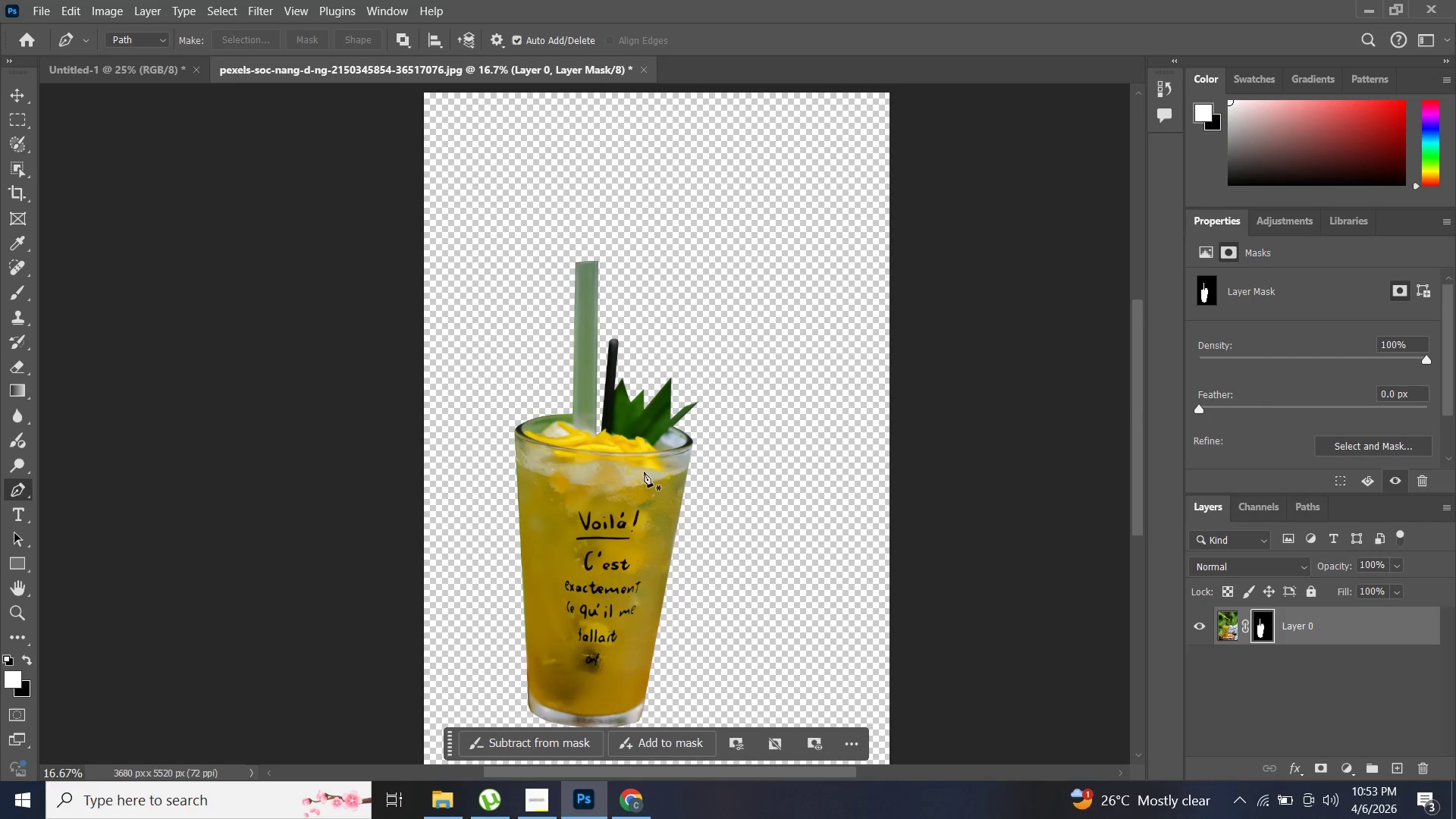 
key(V)
 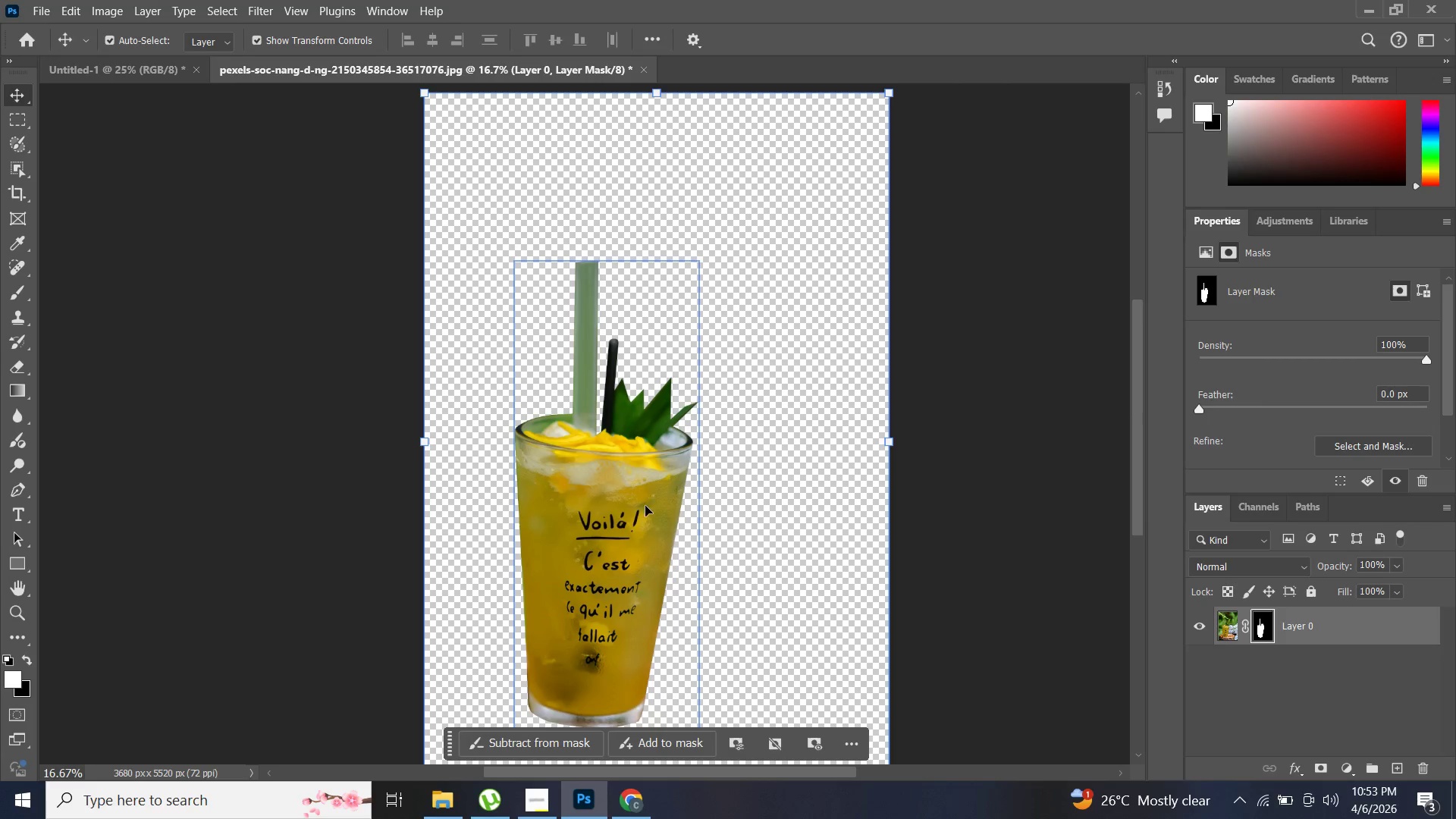 
left_click_drag(start_coordinate=[645, 507], to_coordinate=[723, 447])
 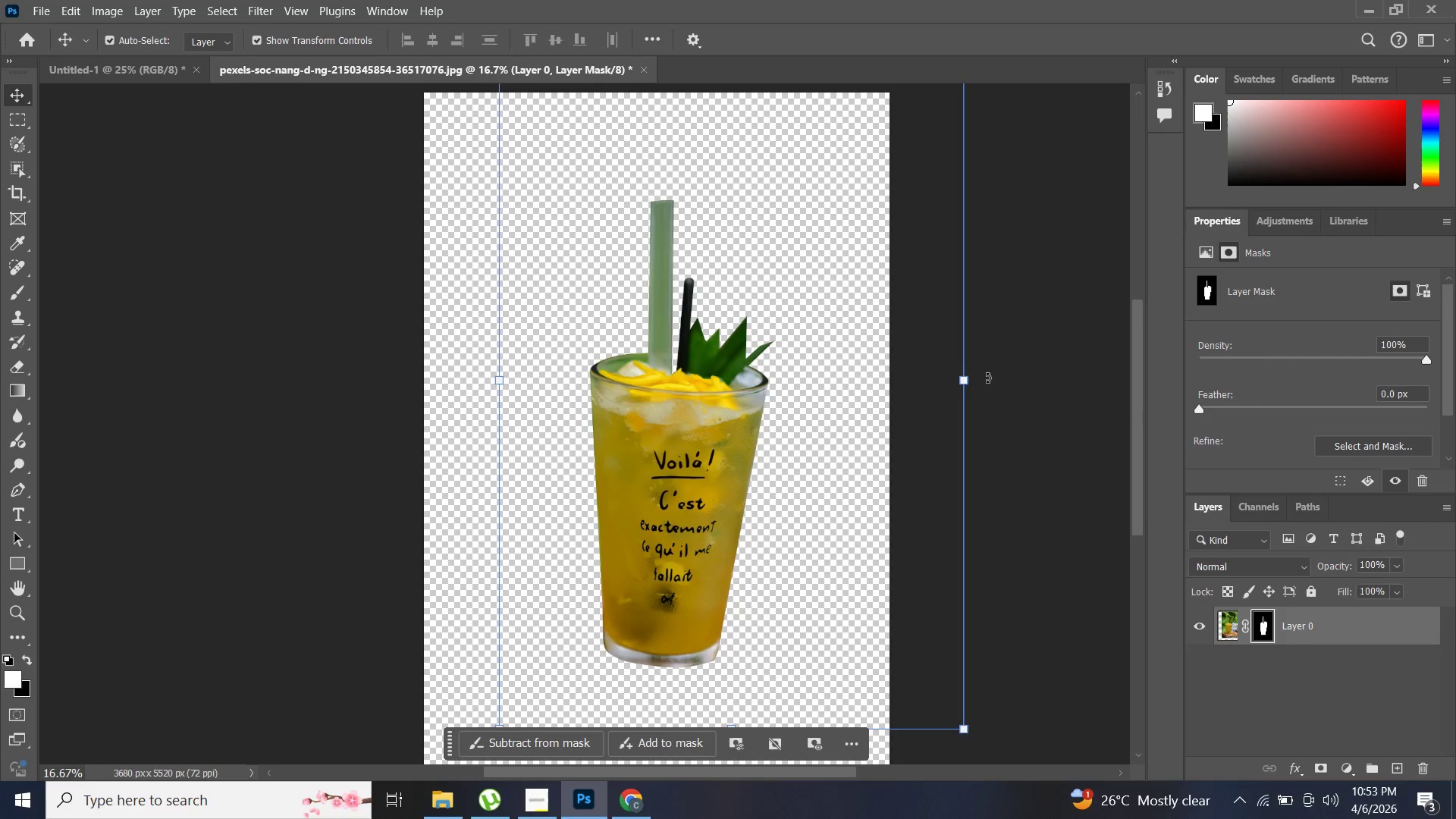 
left_click([989, 378])
 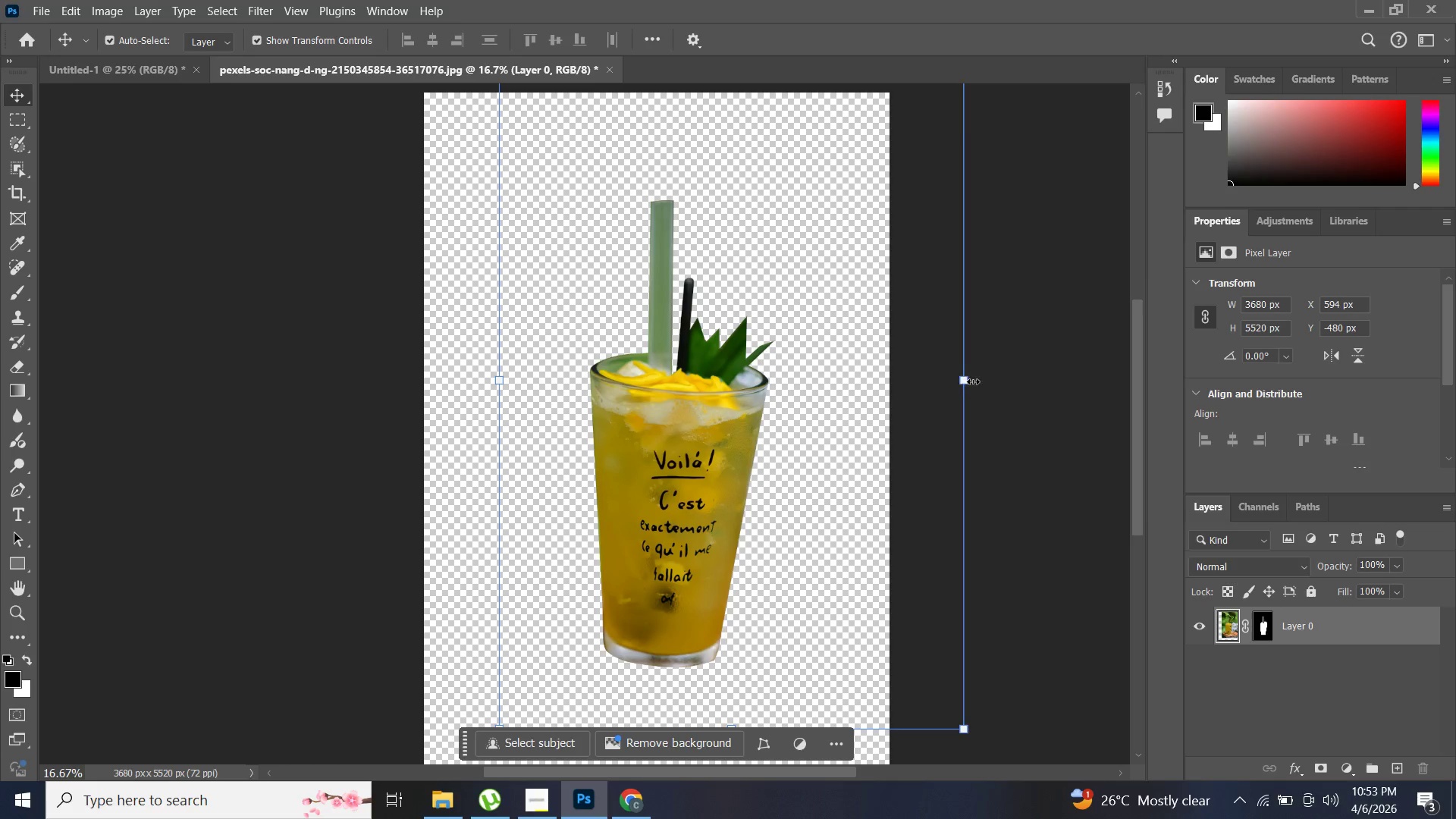 
left_click_drag(start_coordinate=[978, 380], to_coordinate=[987, 366])
 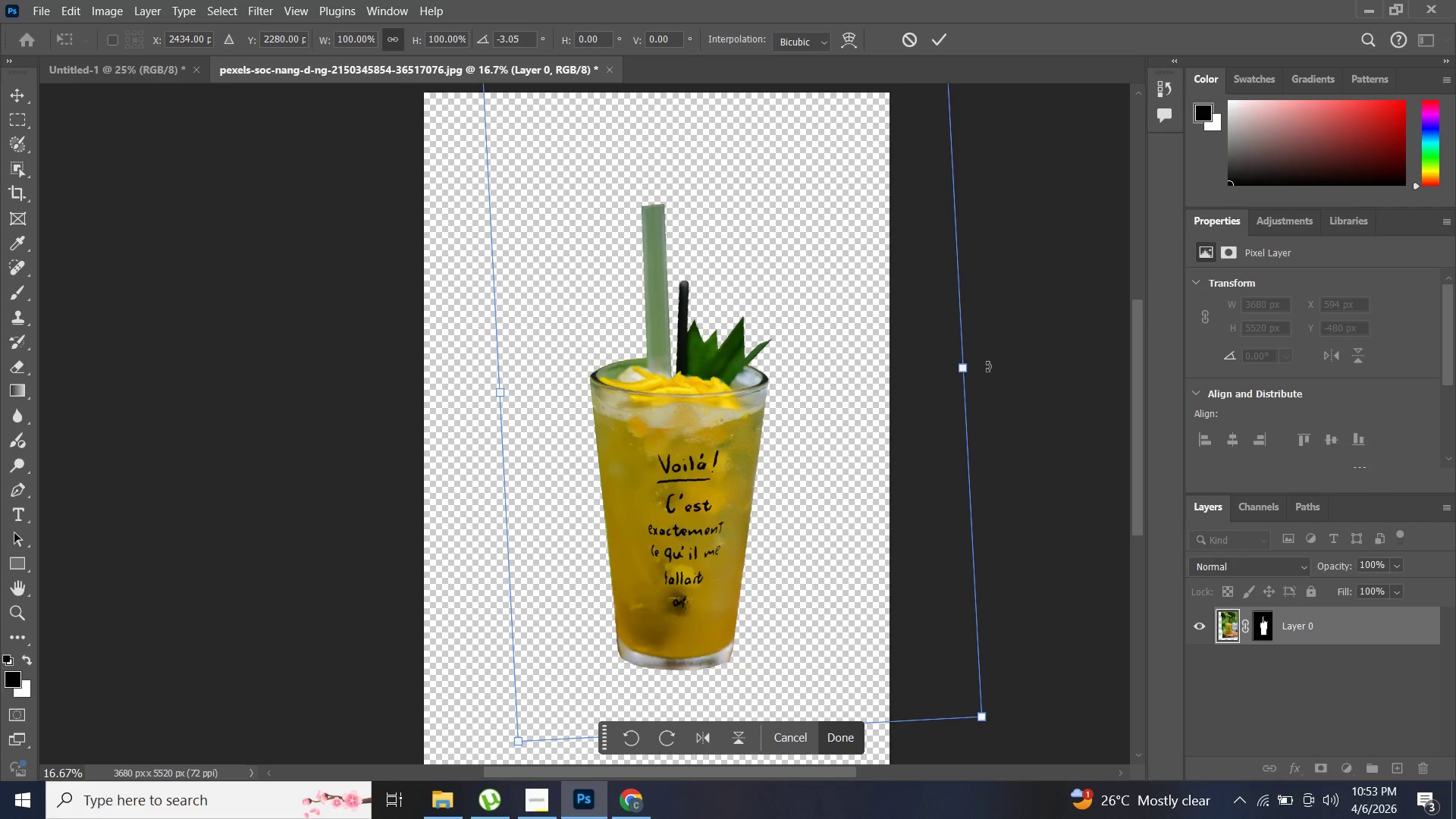 
key(ArrowDown)
 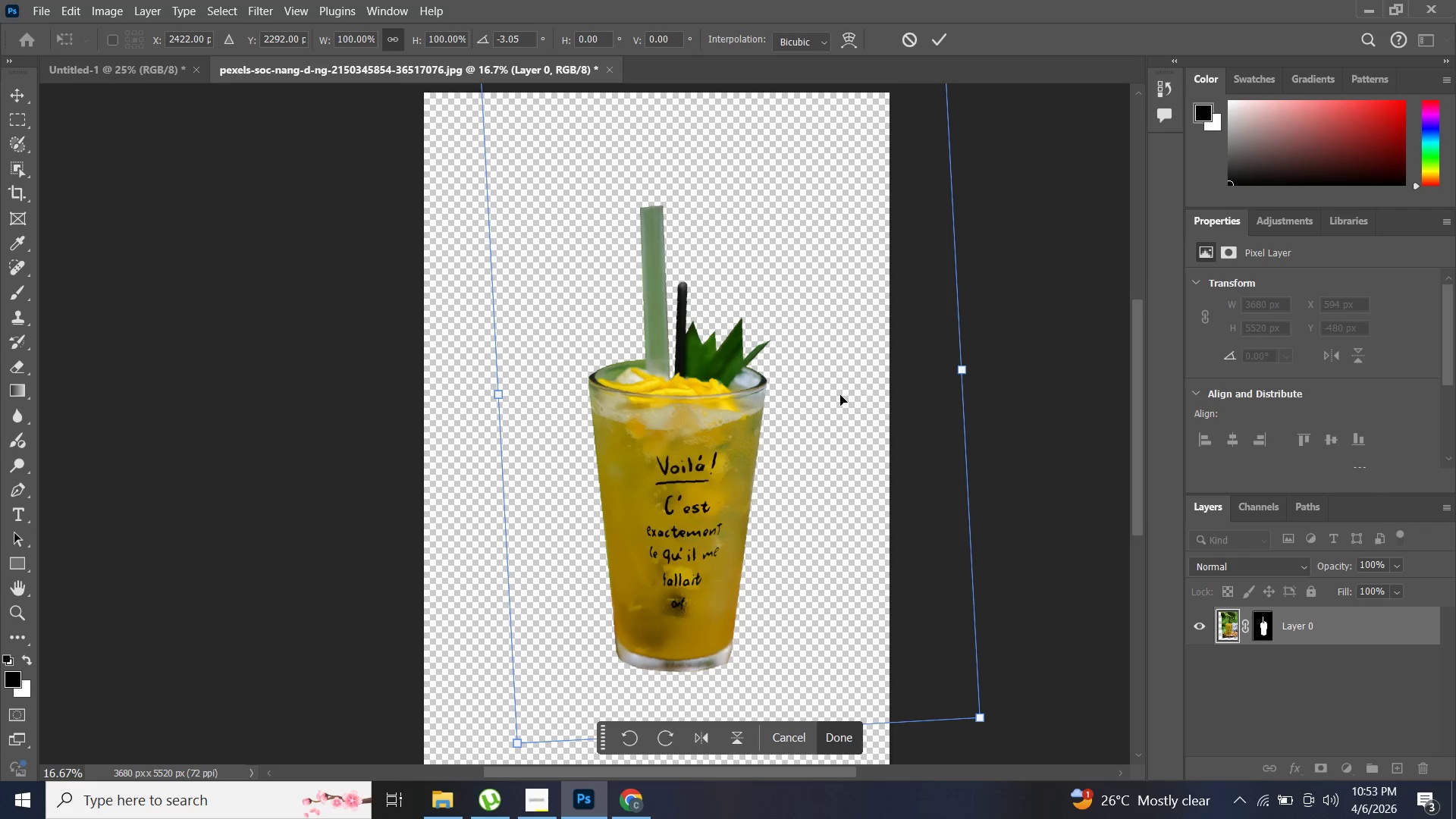 
key(ArrowLeft)
 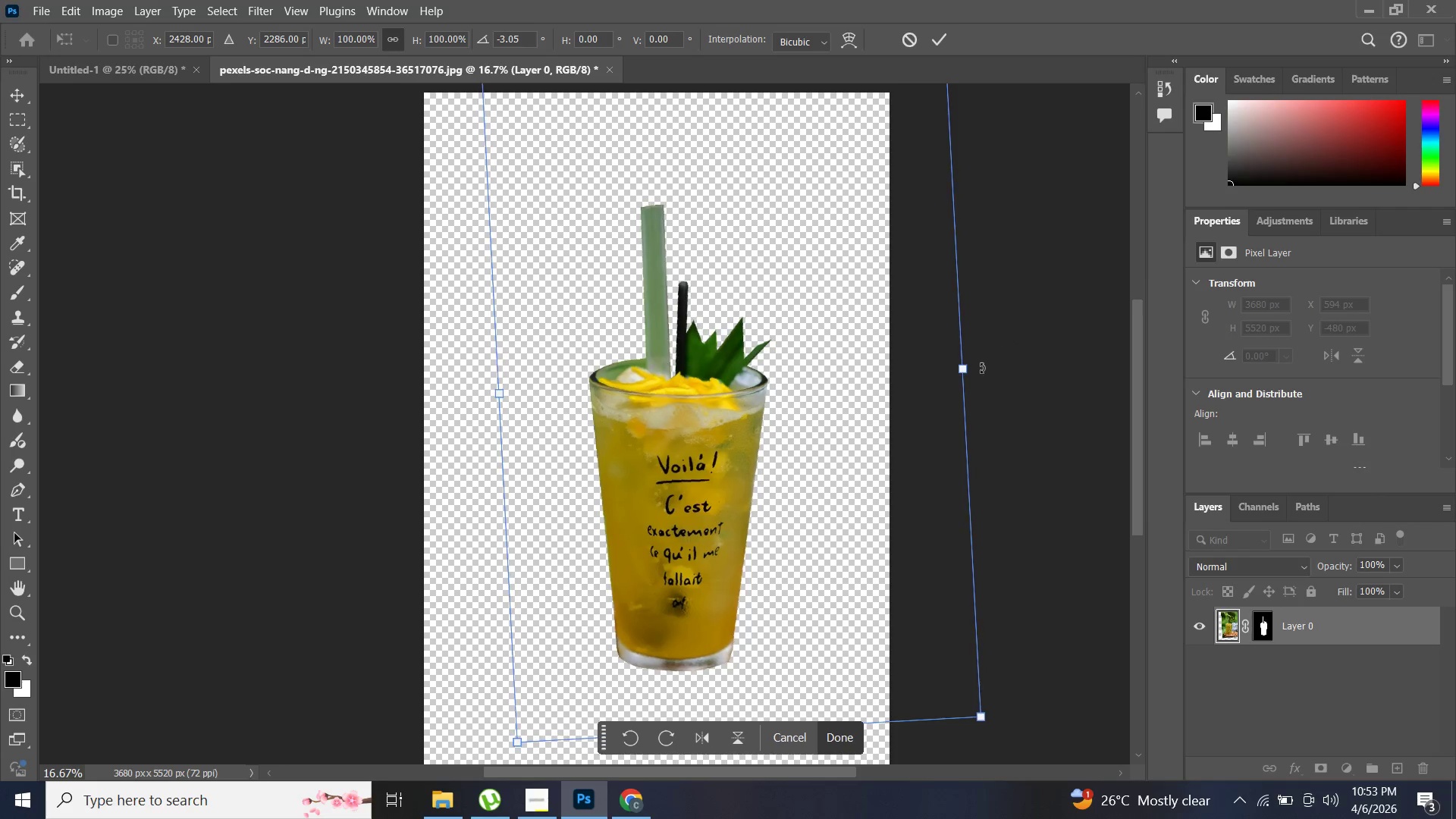 
key(ArrowDown)
 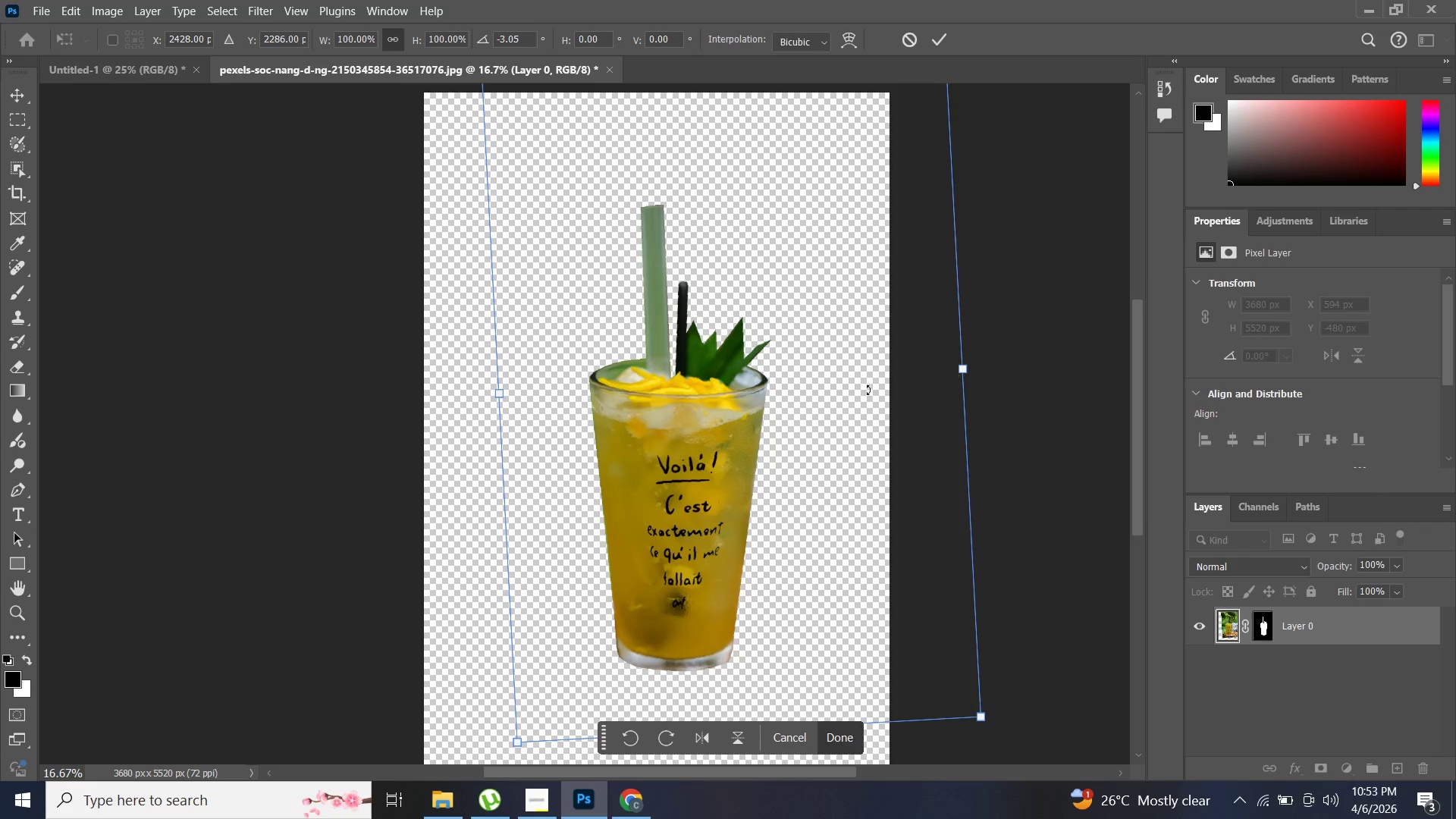 
key(ArrowLeft)
 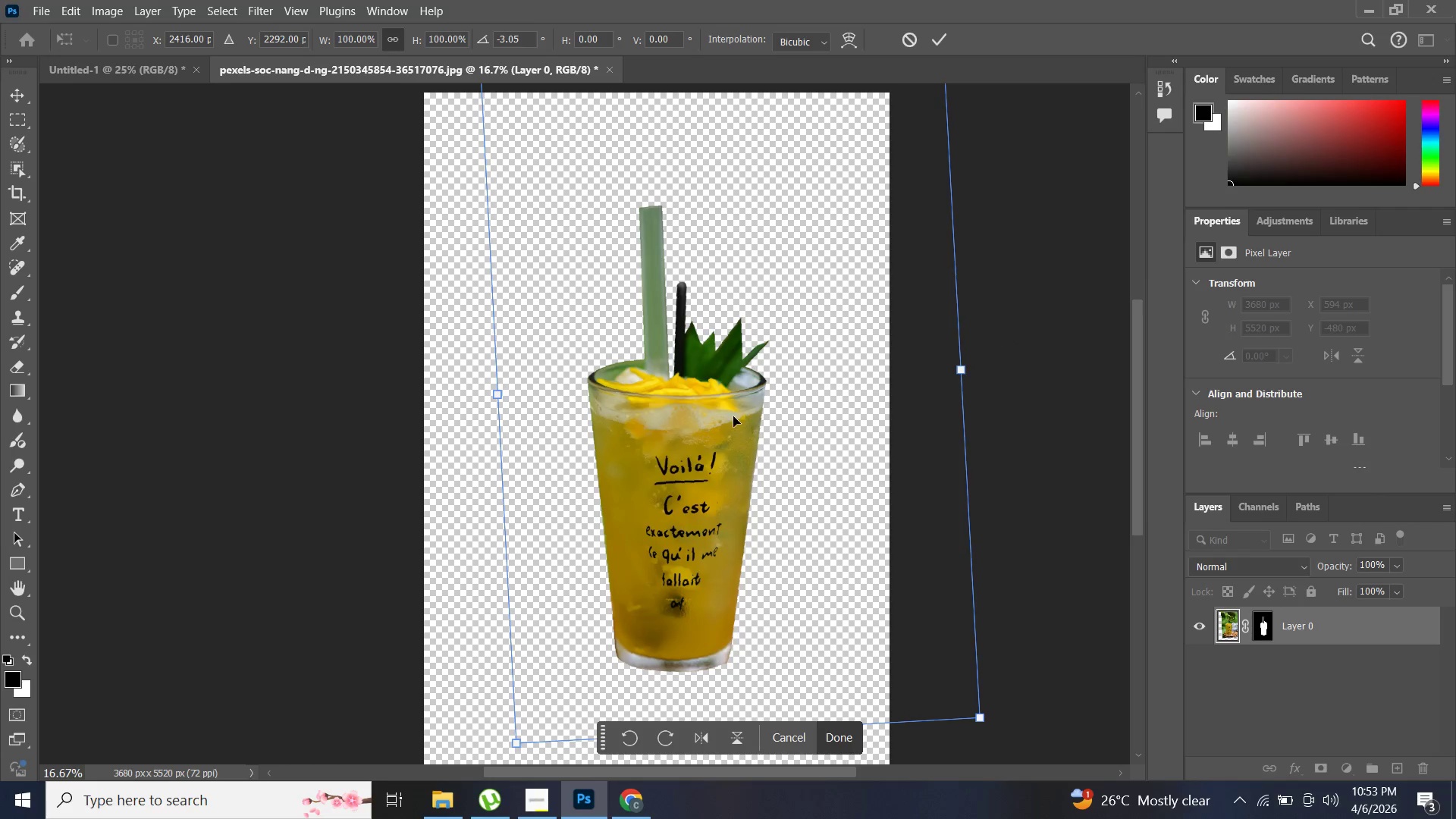 
key(ArrowLeft)
 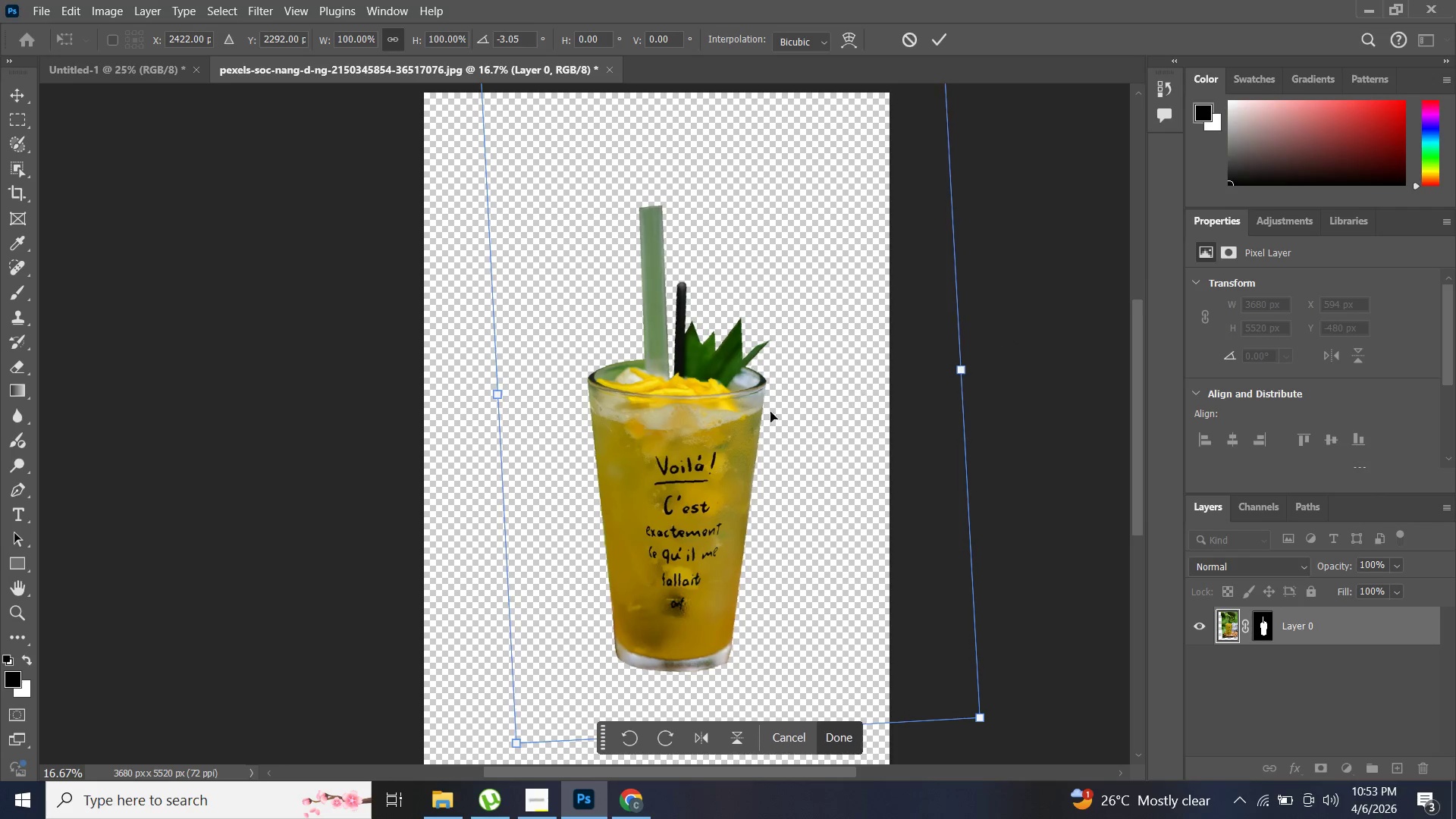 
key(ArrowLeft)
 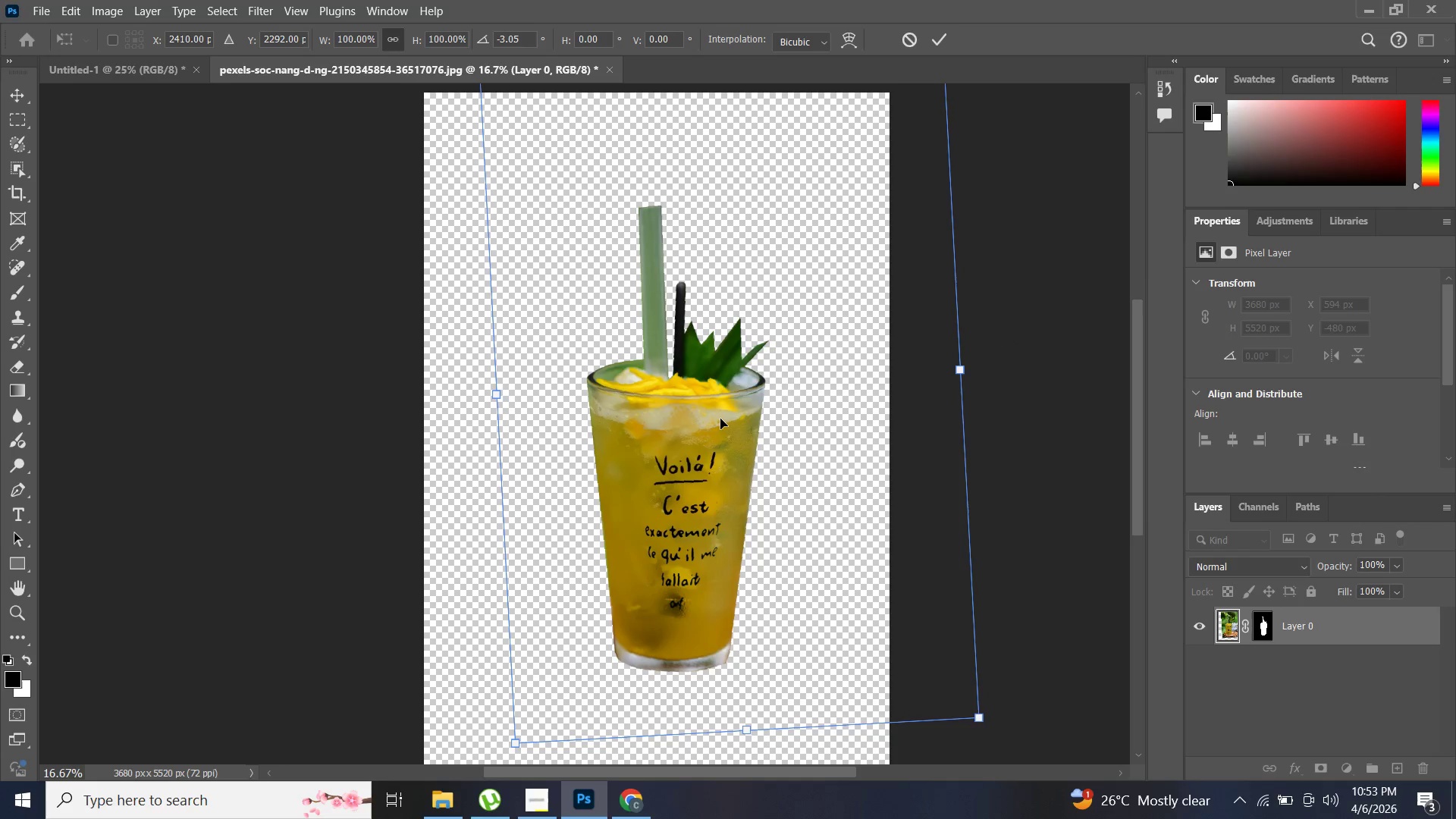 
left_click_drag(start_coordinate=[729, 417], to_coordinate=[717, 419])
 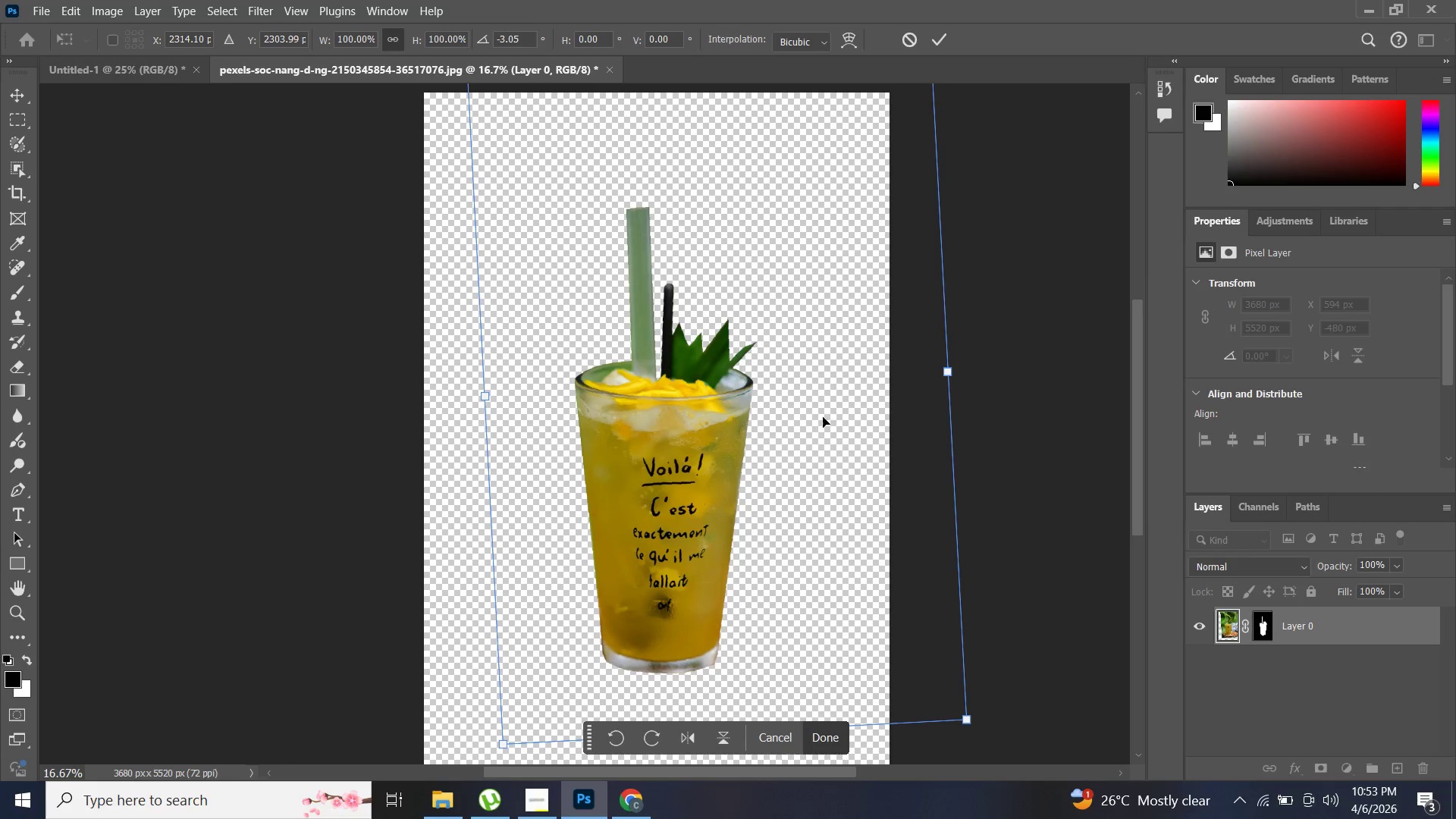 
key(Enter)
 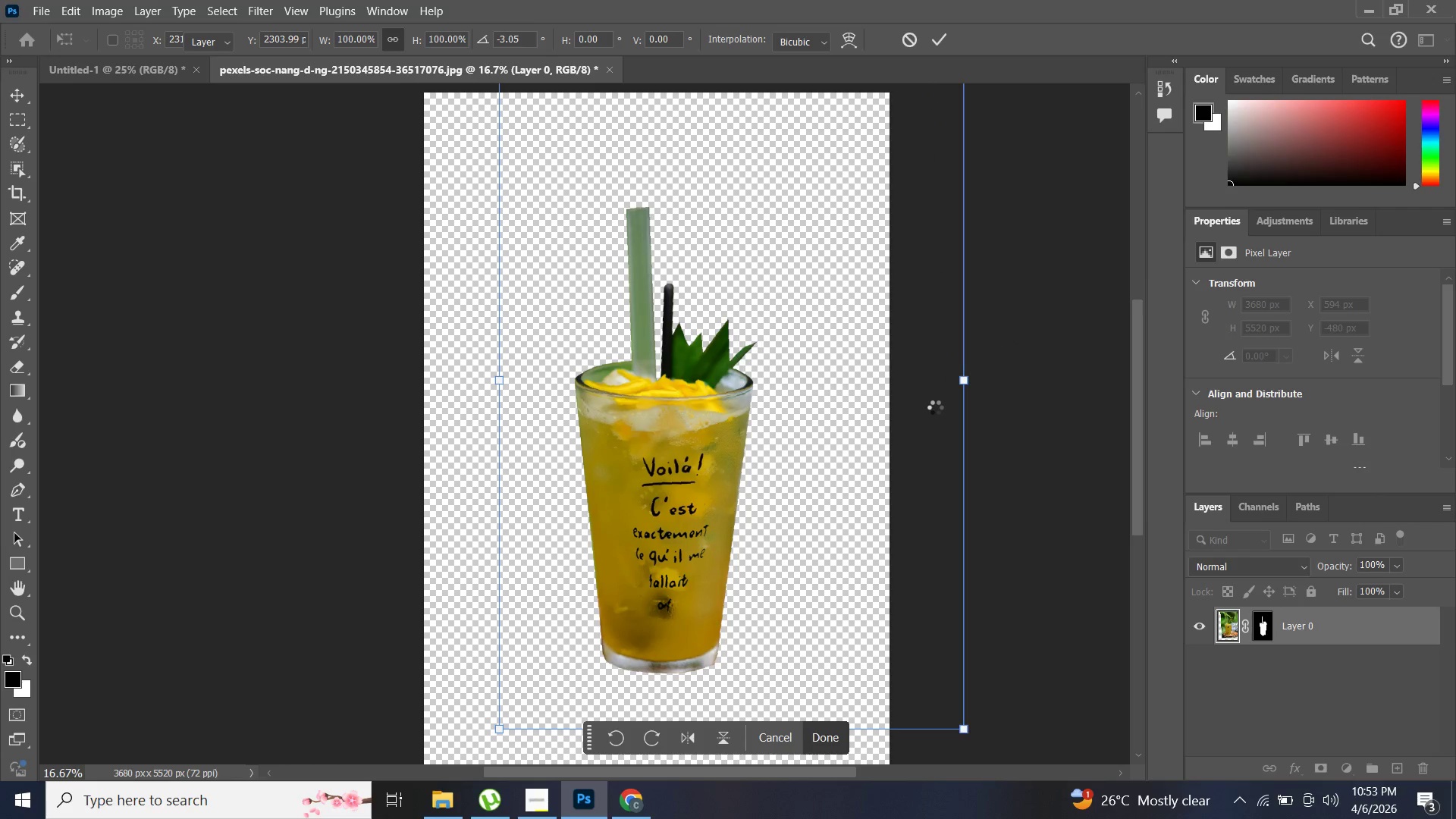 
key(Control+Minus)
 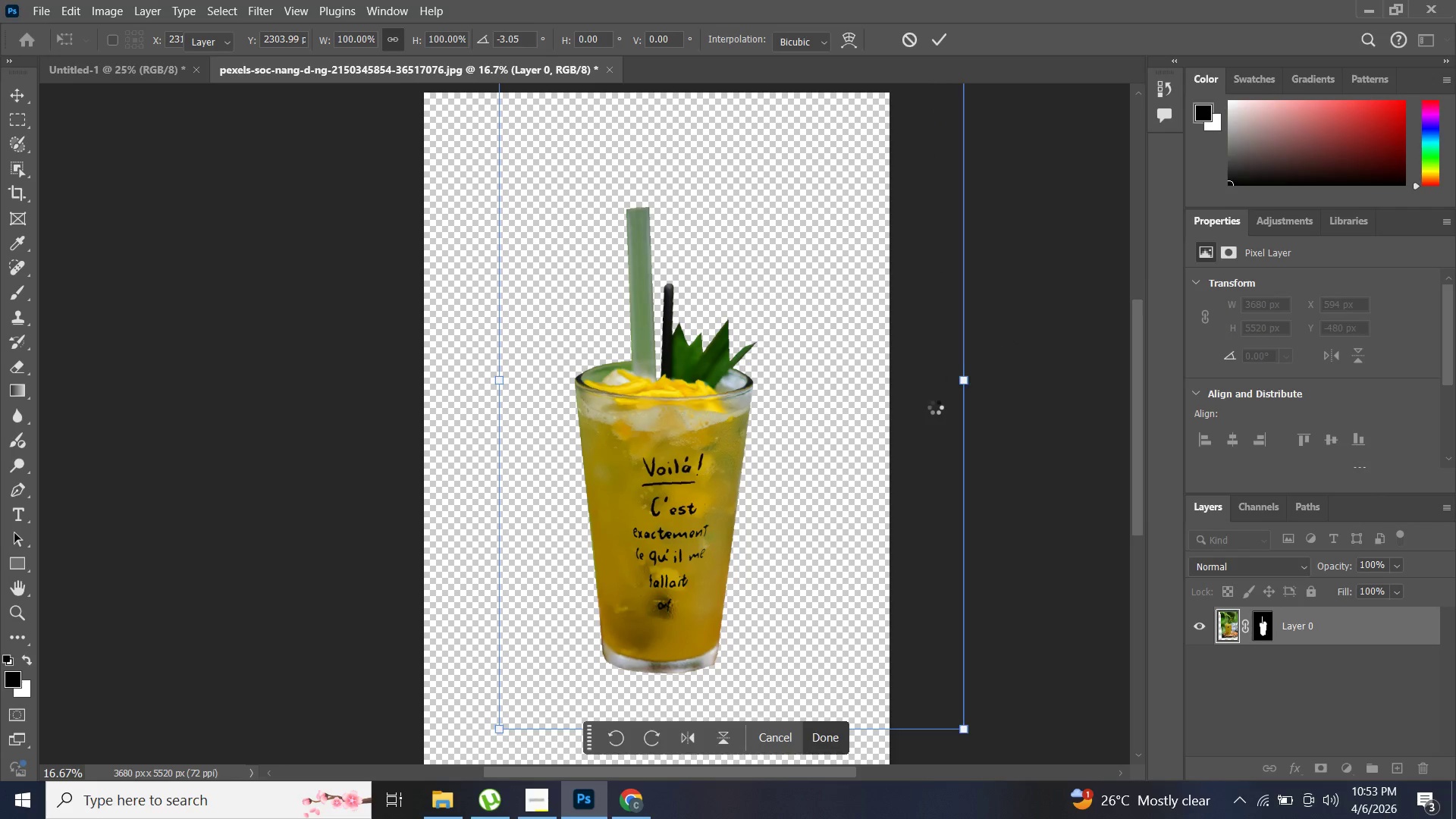 
key(Control+Minus)
 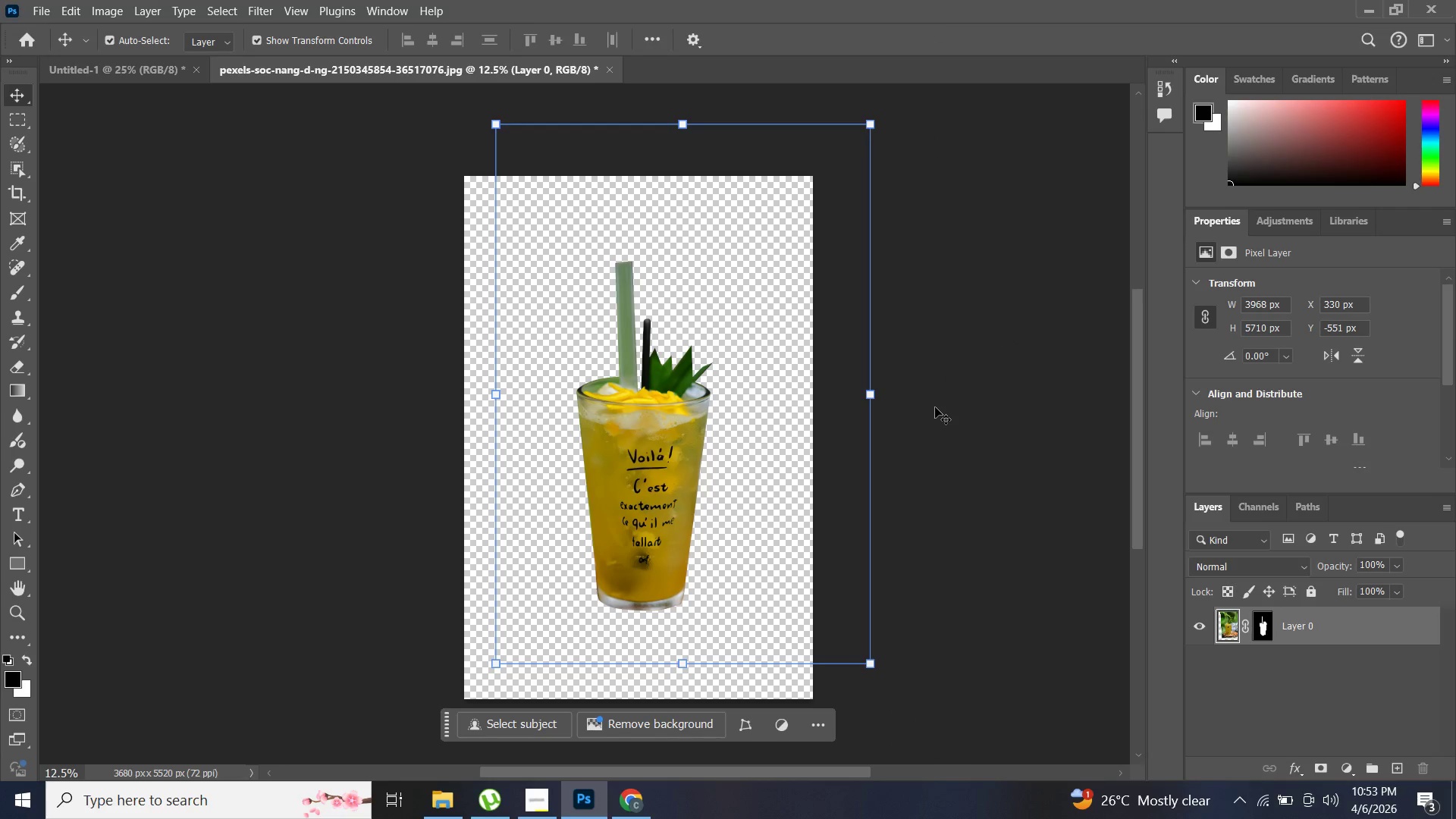 
key(Control+Minus)
 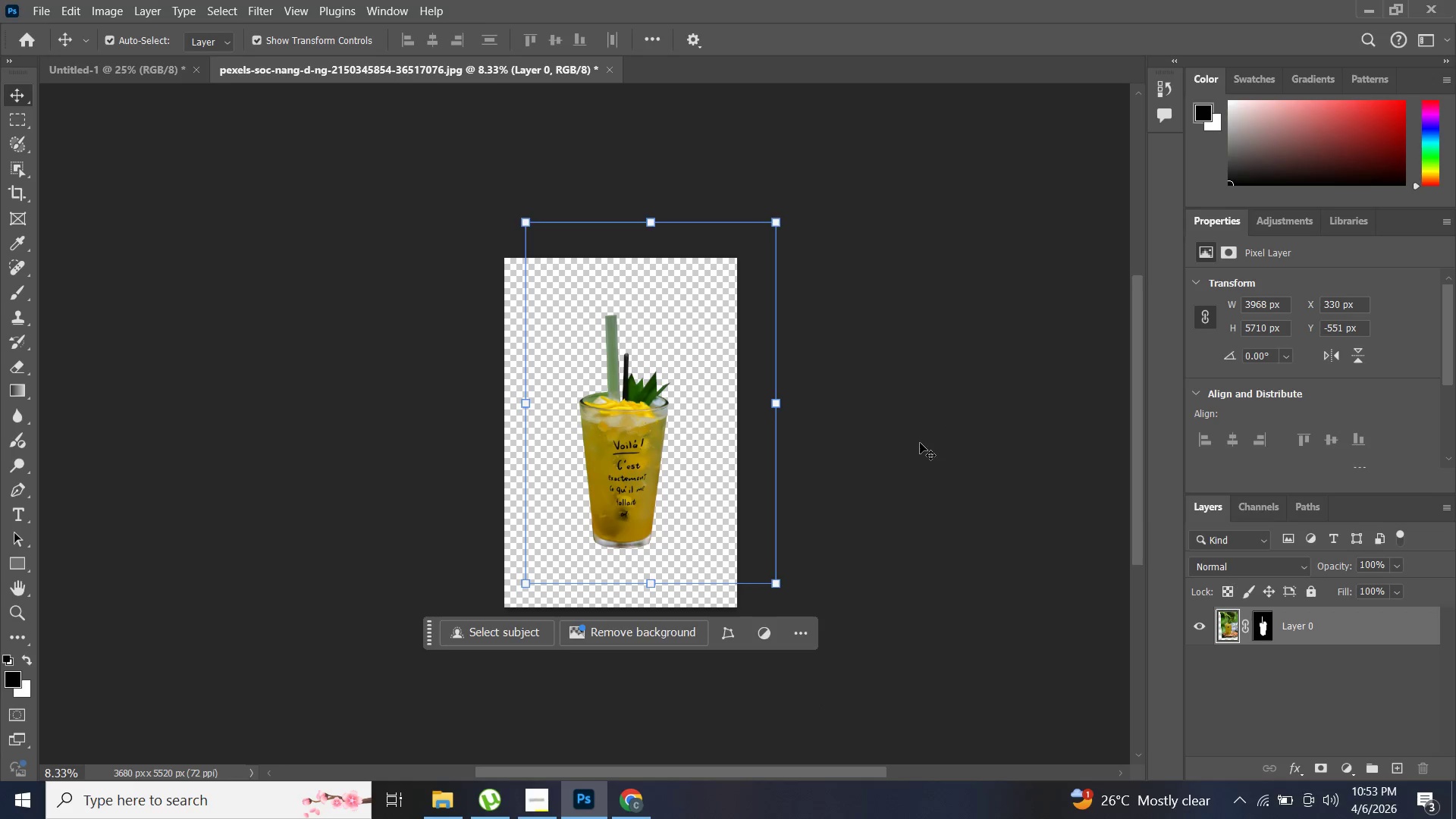 
left_click([920, 443])
 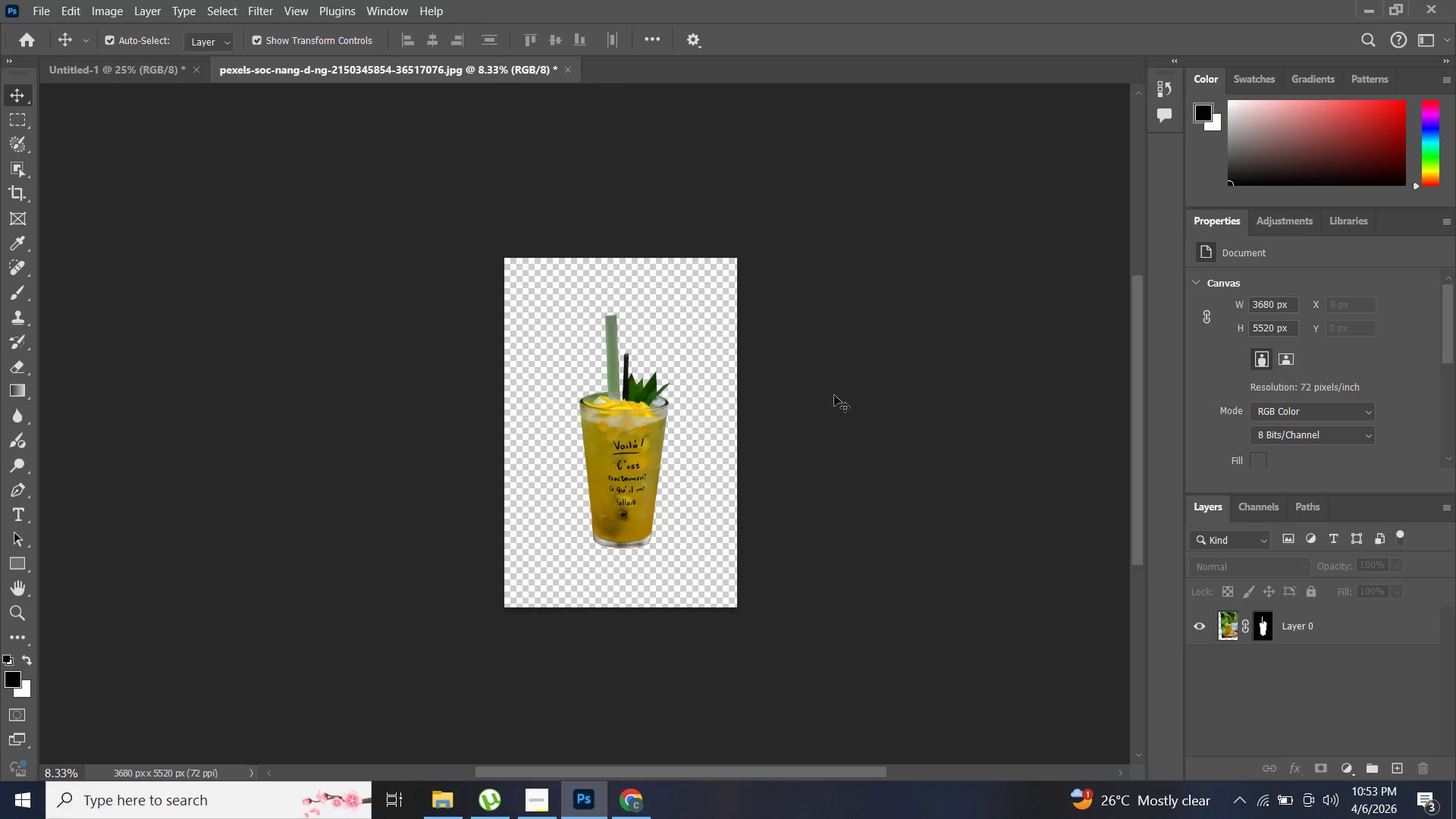 
key(C)
 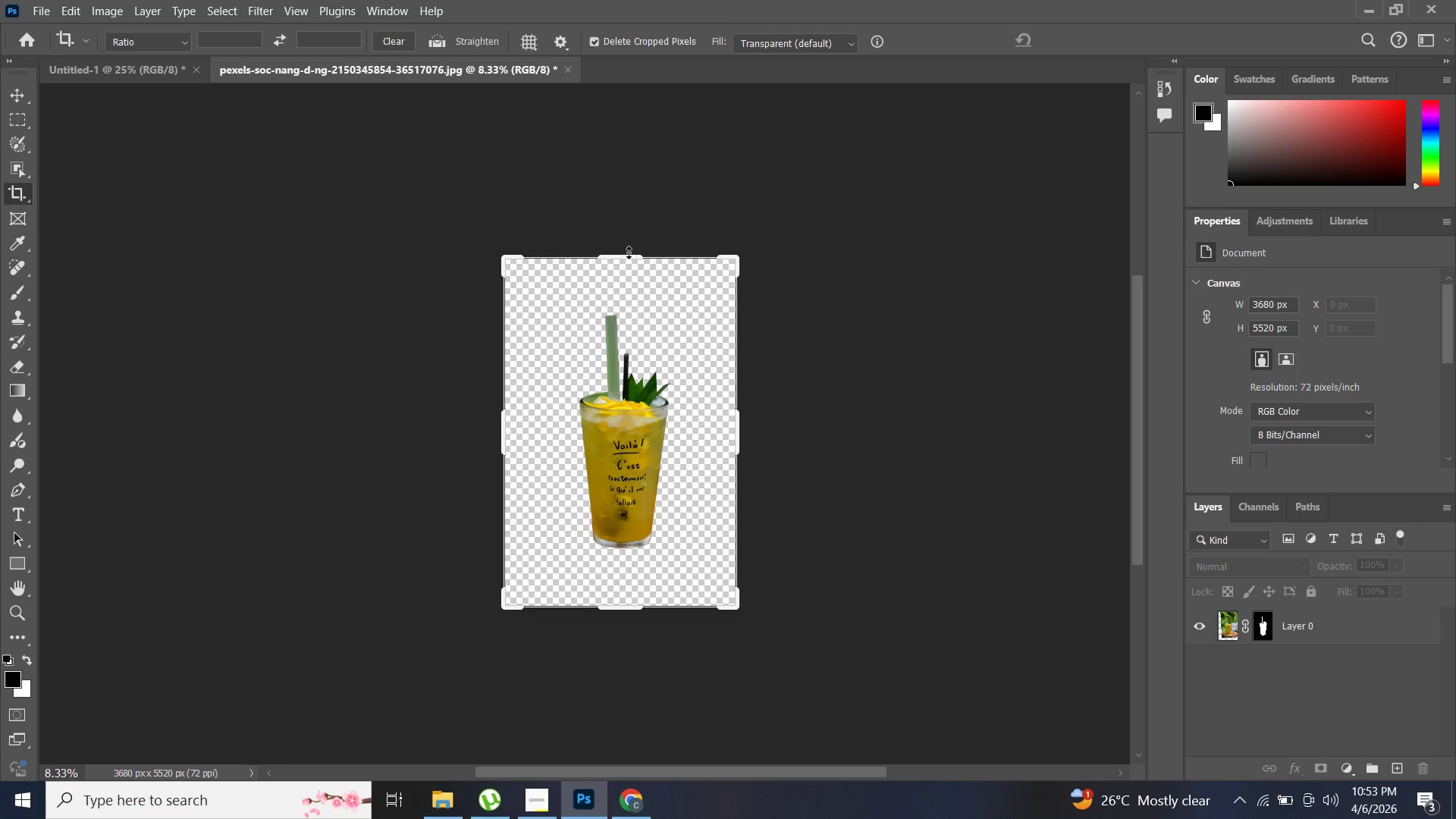 
hold_key(key=AltLeft, duration=1.5)
left_click_drag(start_coordinate=[628, 253], to_coordinate=[635, 284])
 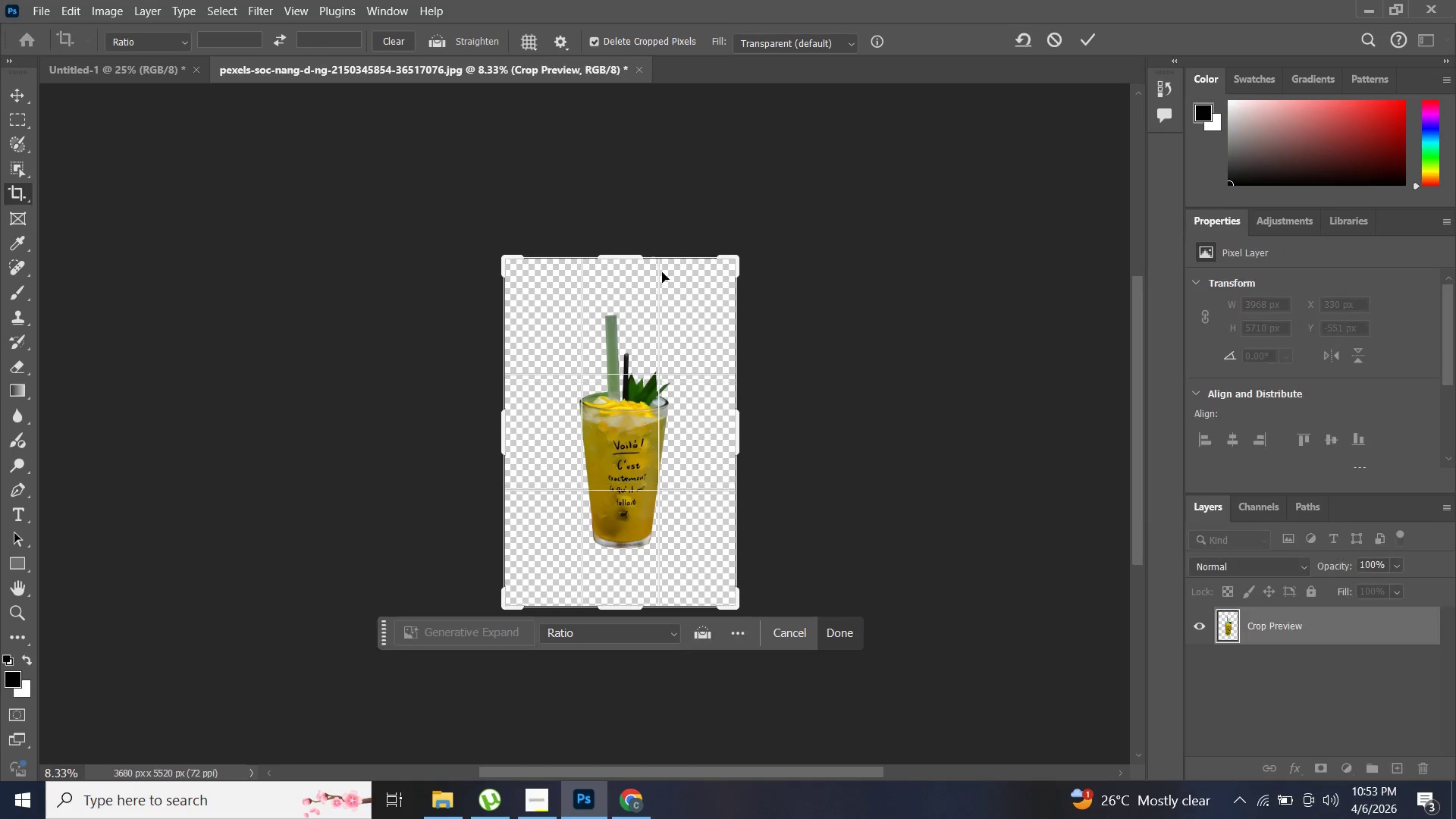 
hold_key(key=AltLeft, duration=1.52)
 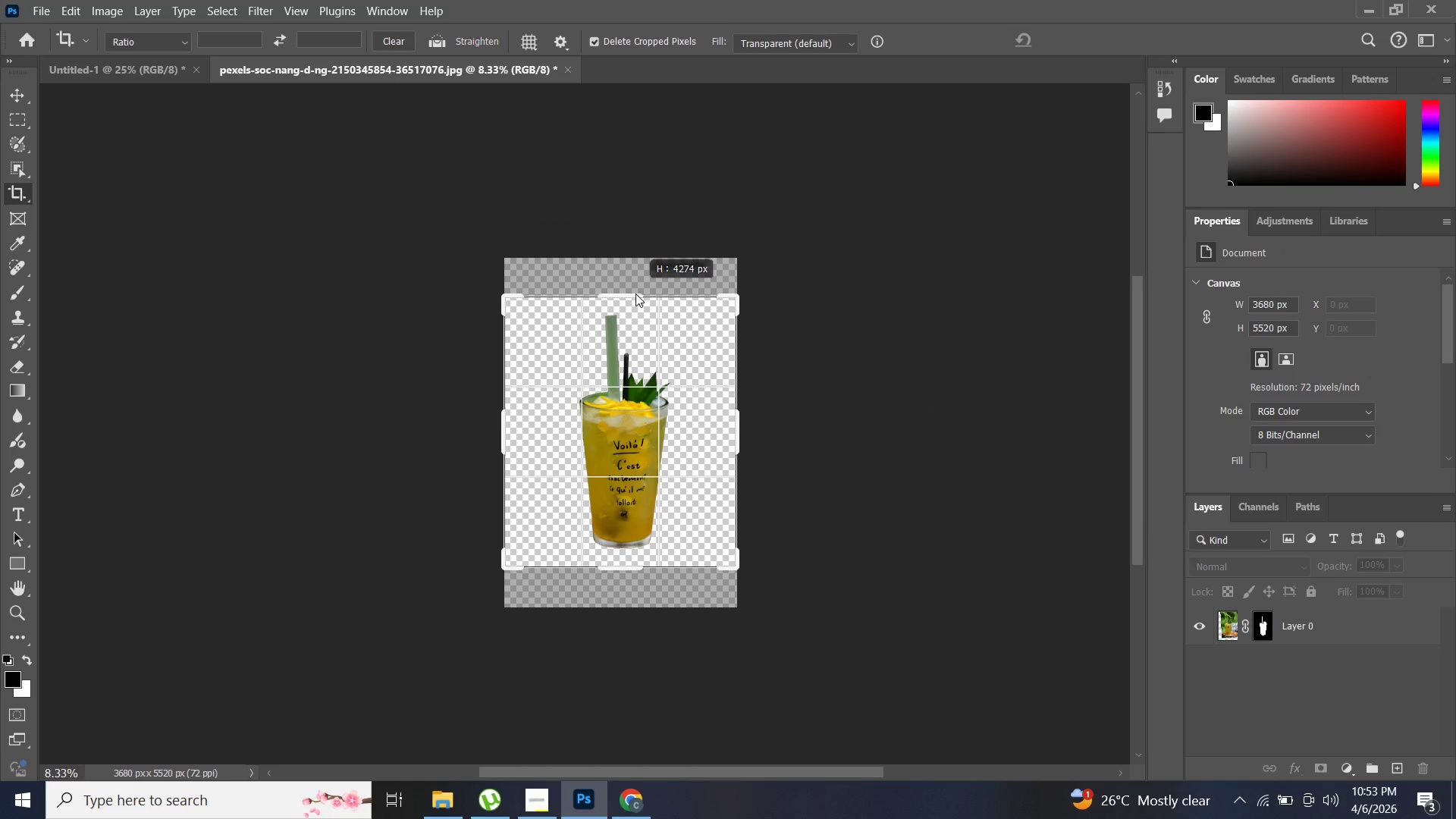 
hold_key(key=AltLeft, duration=1.53)
 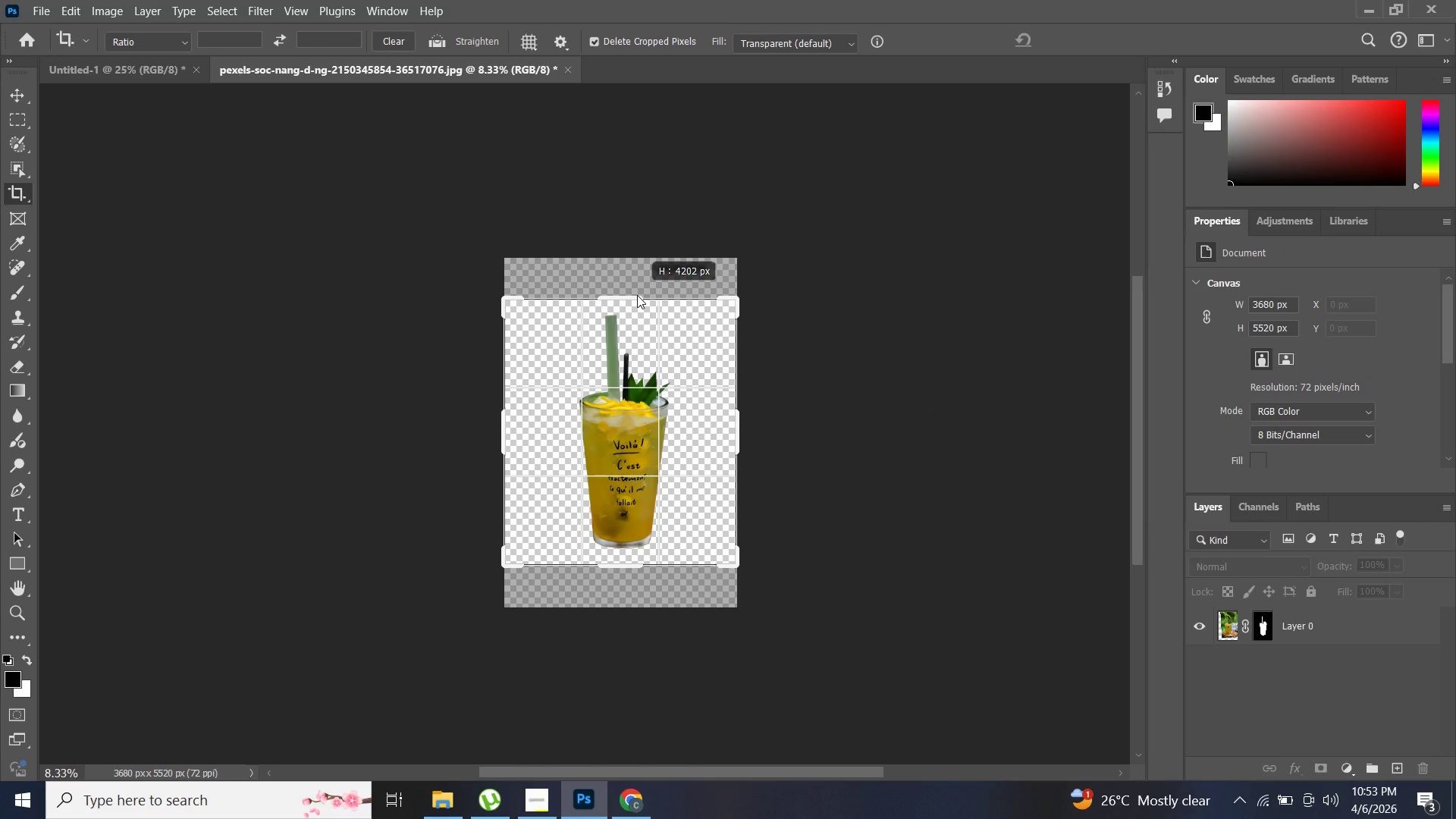 
hold_key(key=AltLeft, duration=1.16)
 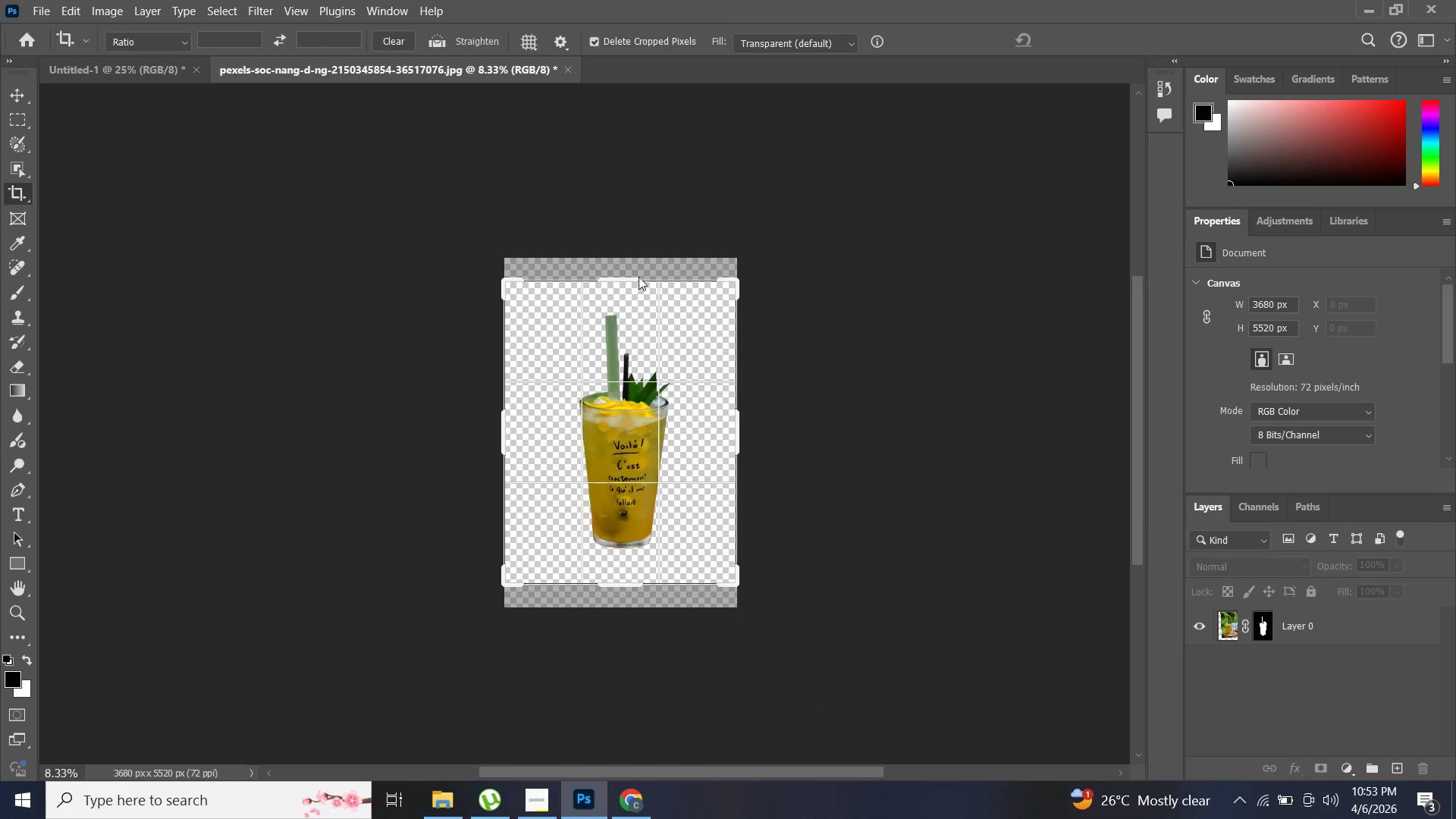 
key(Control+ControlLeft)
 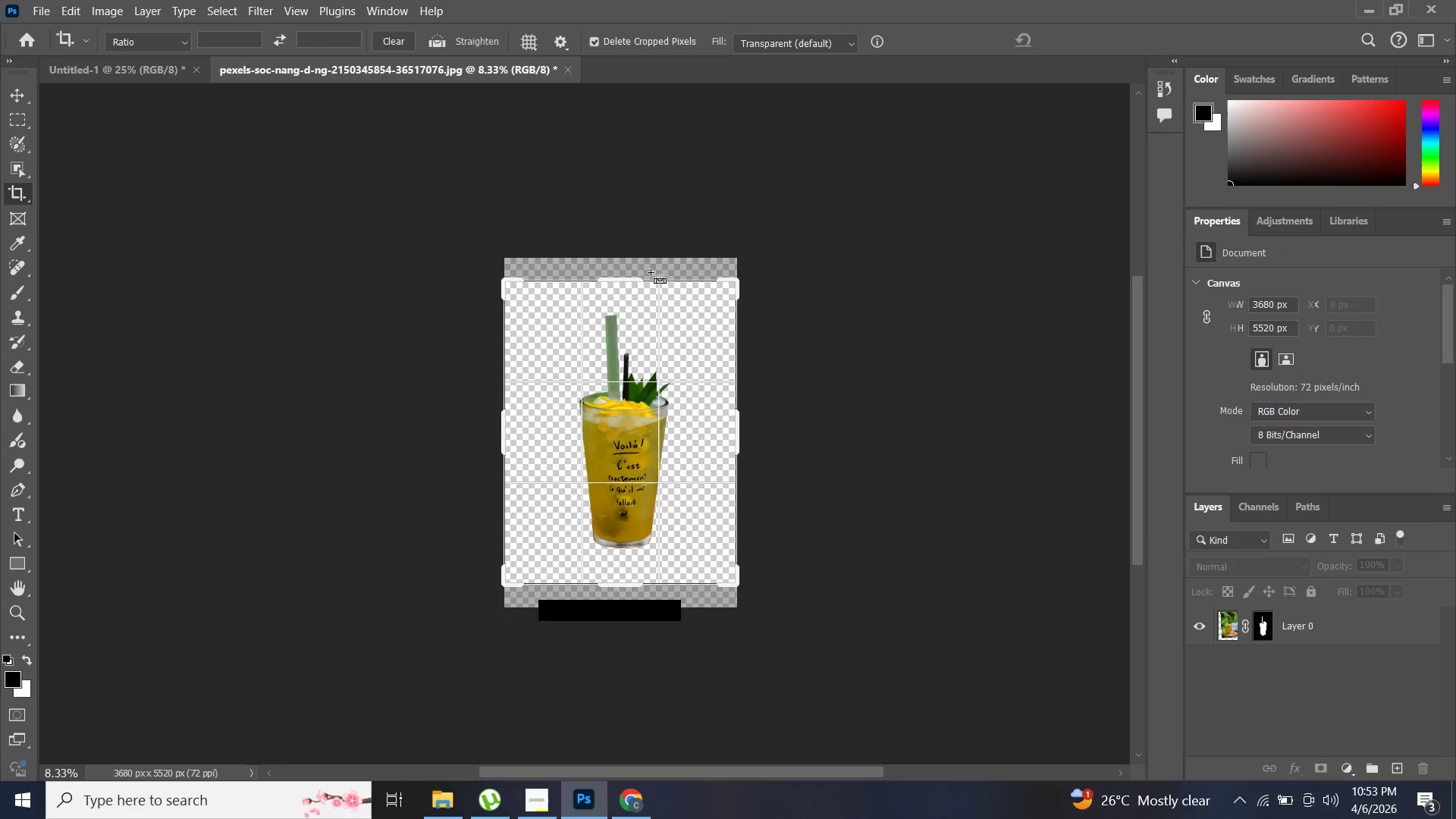 
key(Control+Z)
 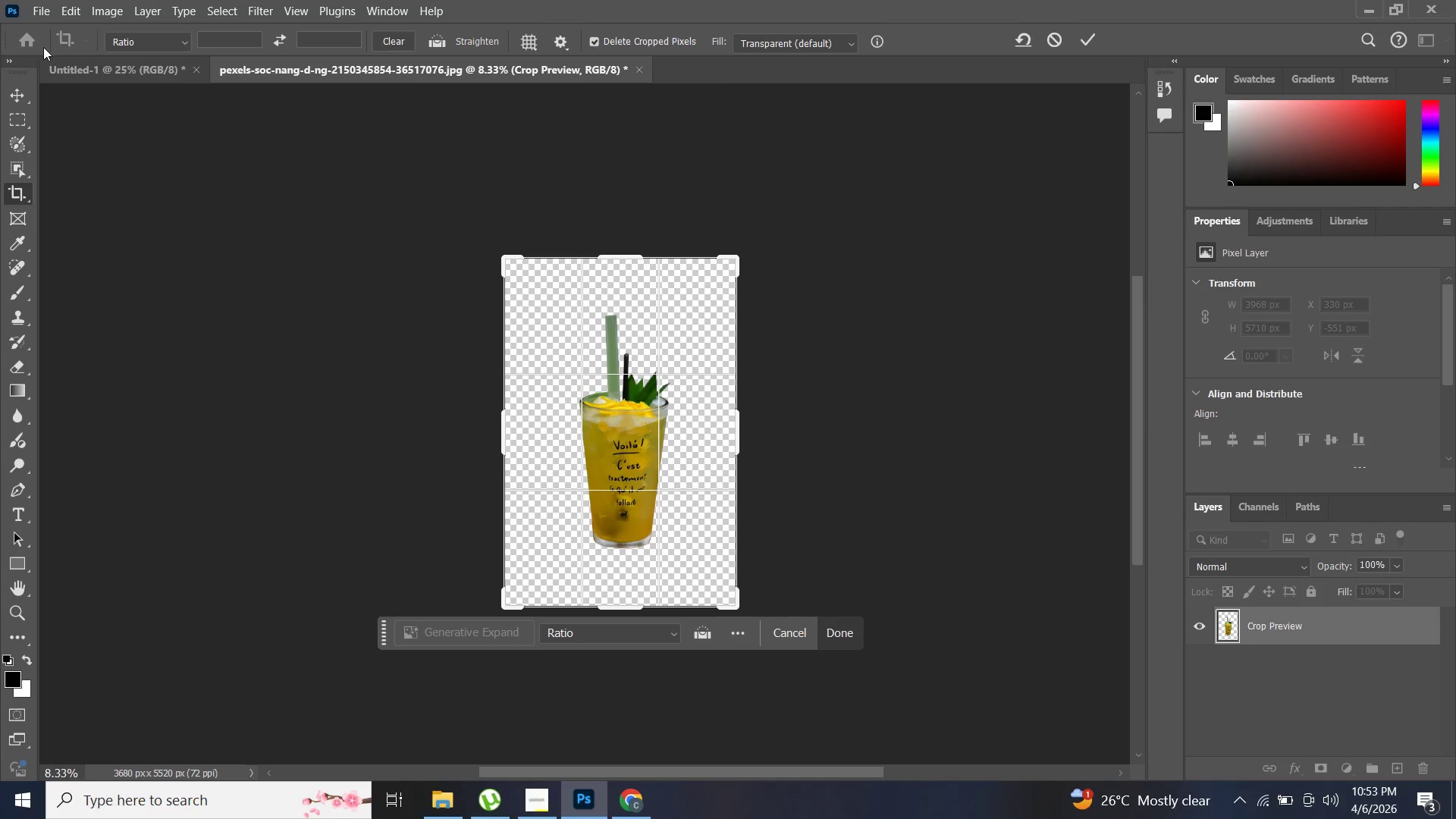 
left_click([11, 90])
 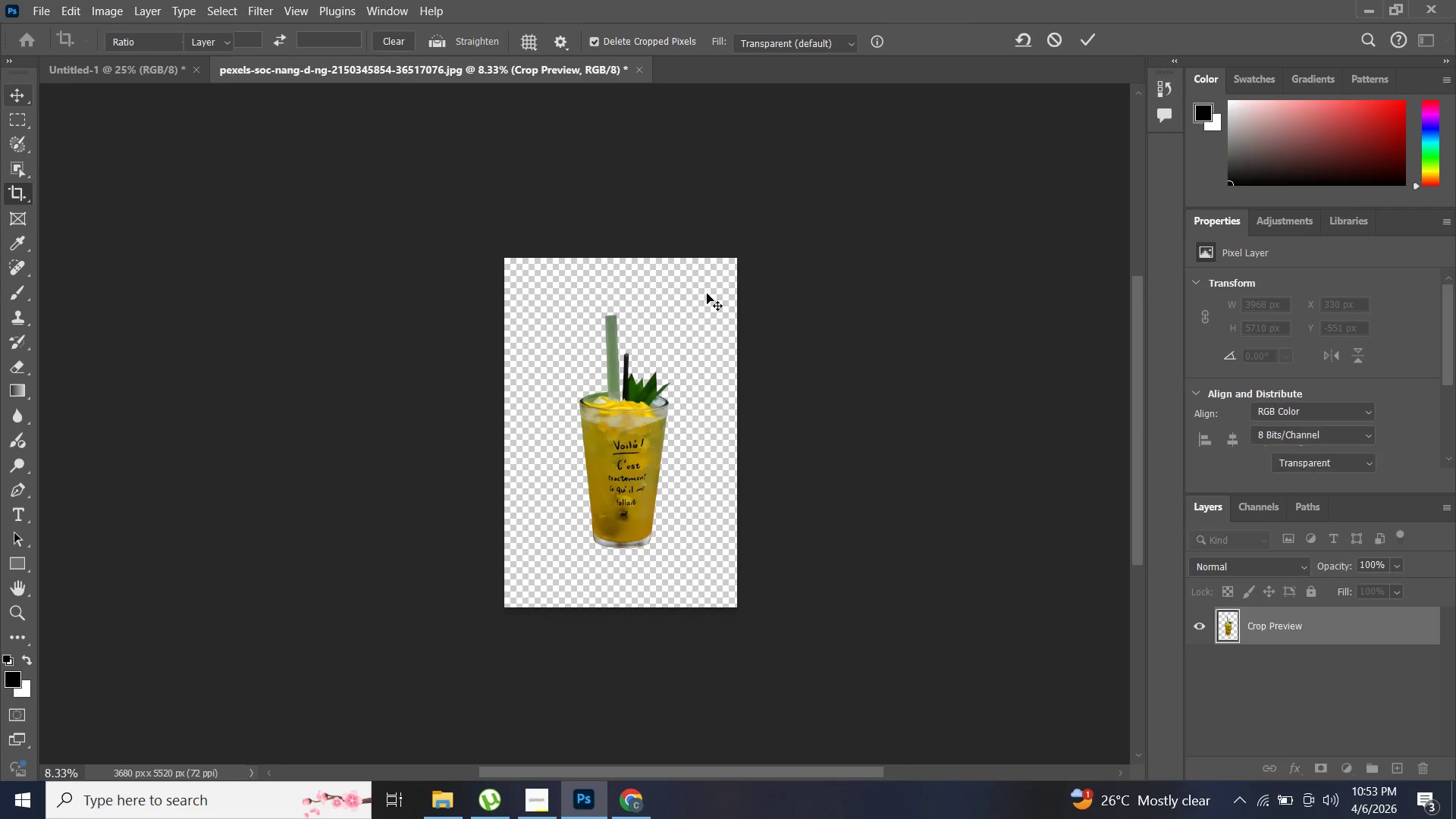 
key(C)
 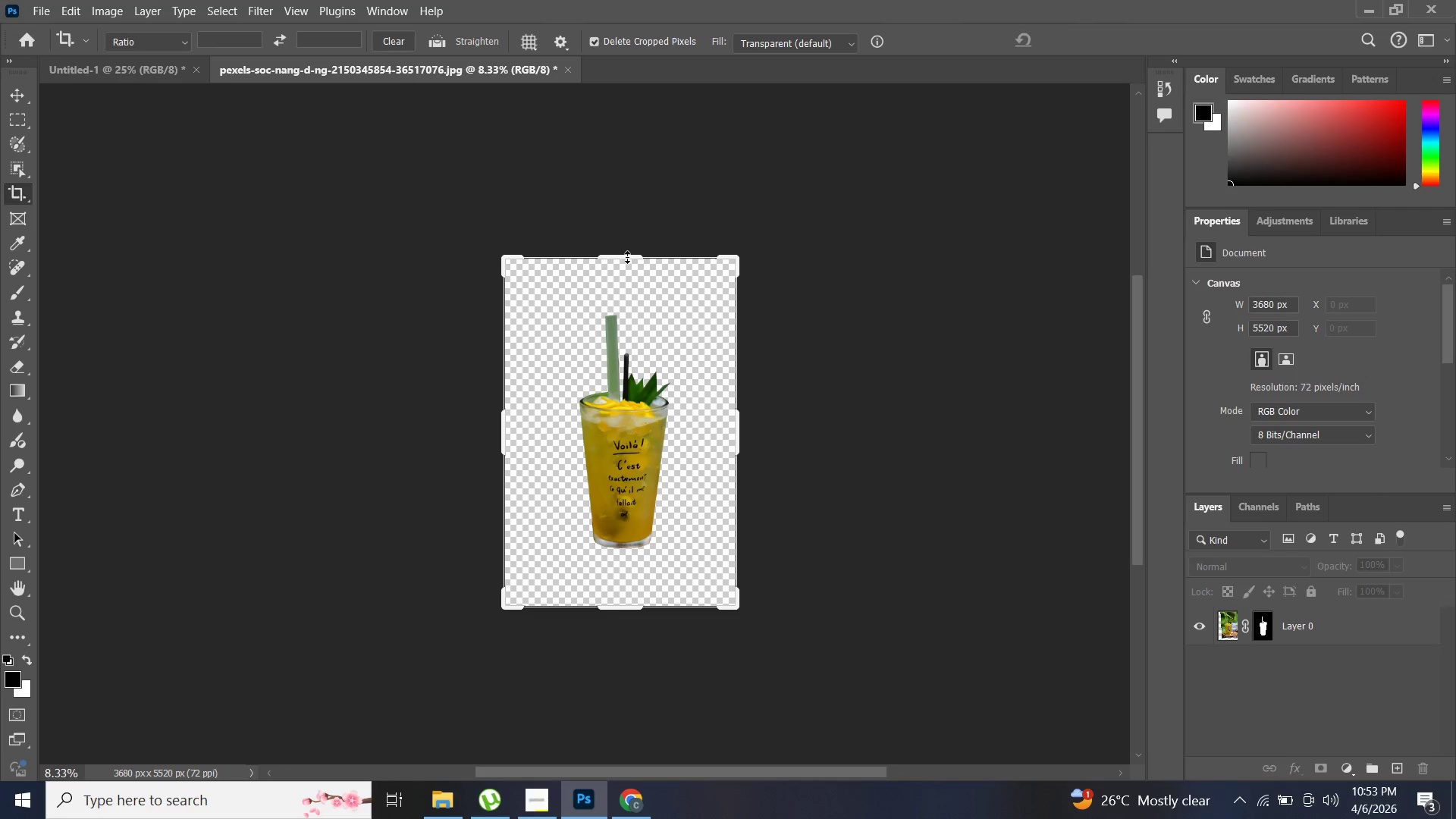 
hold_key(key=AltLeft, duration=1.08)
 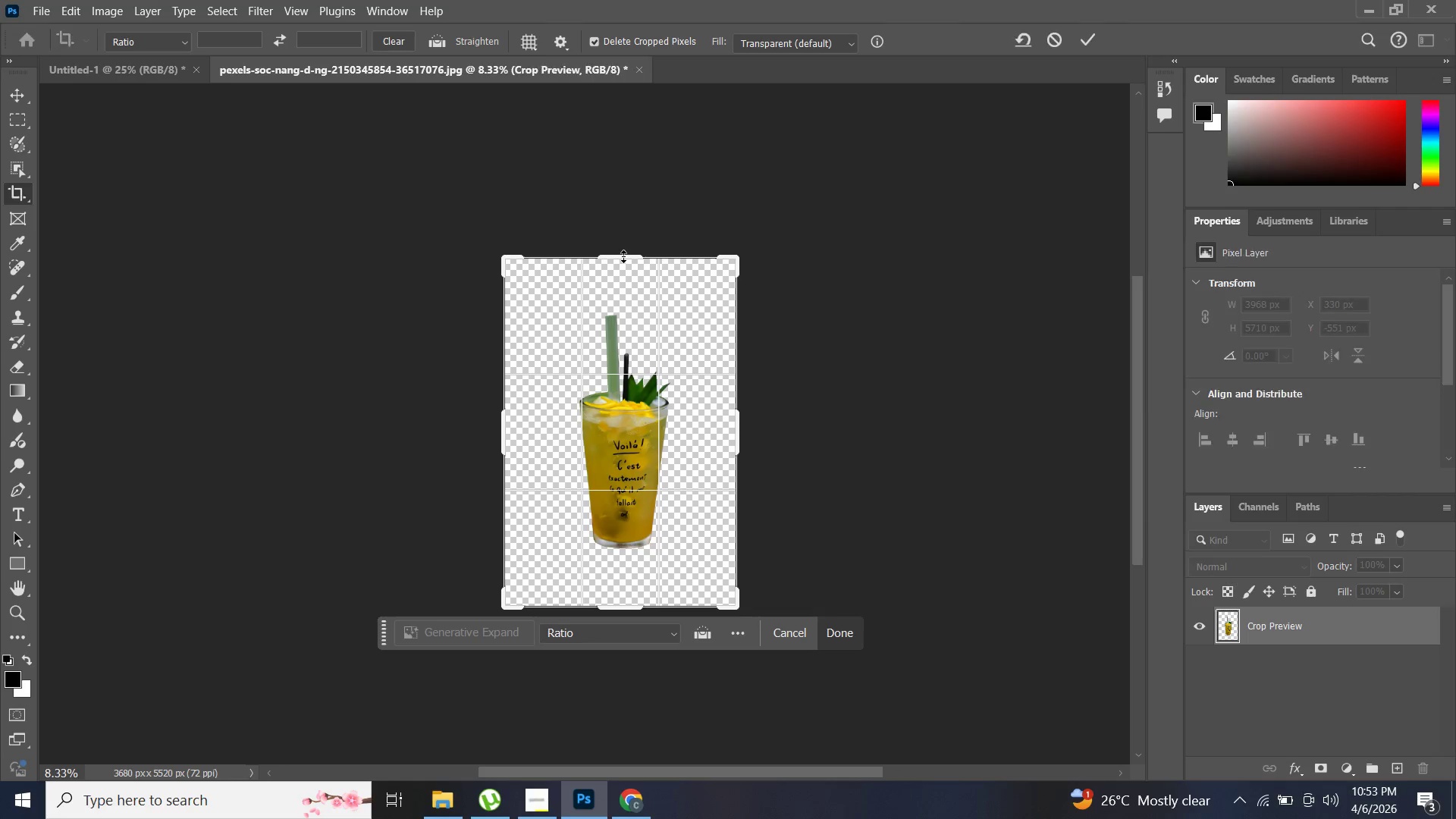 
left_click_drag(start_coordinate=[623, 256], to_coordinate=[636, 277])
 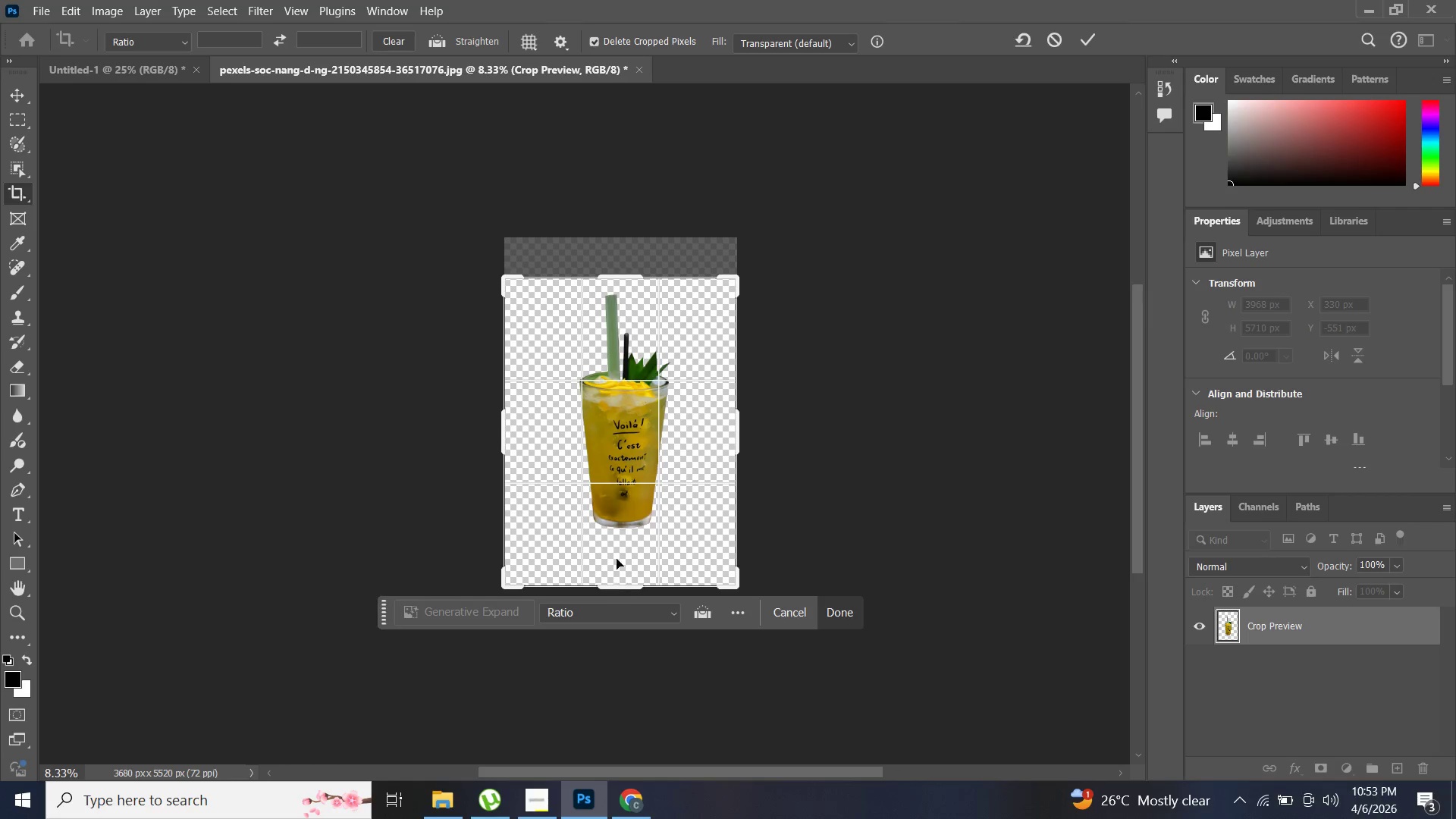 
key(Control+Z)
 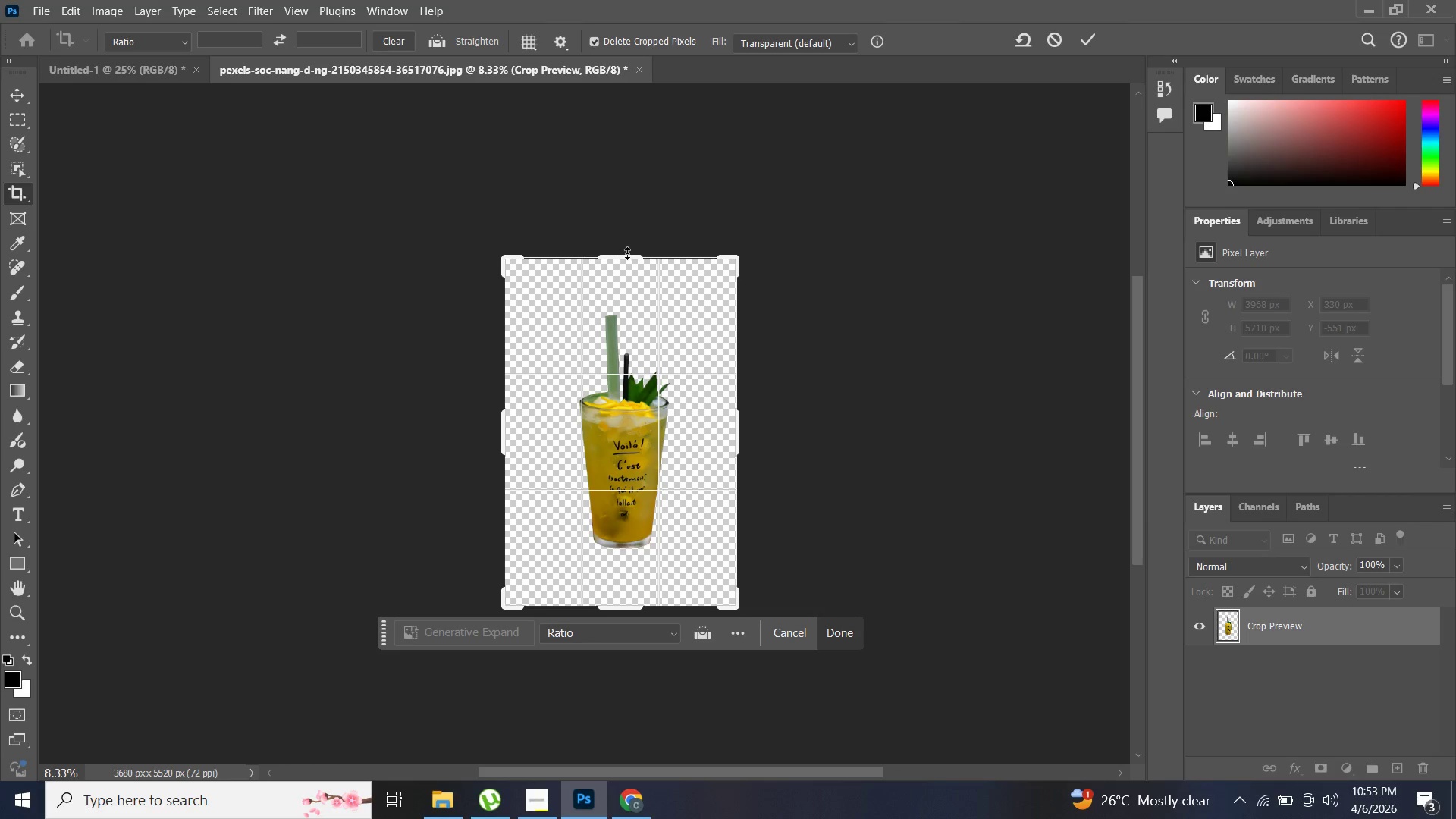 
hold_key(key=AltLeft, duration=1.5)
left_click_drag(start_coordinate=[627, 253], to_coordinate=[637, 295])
 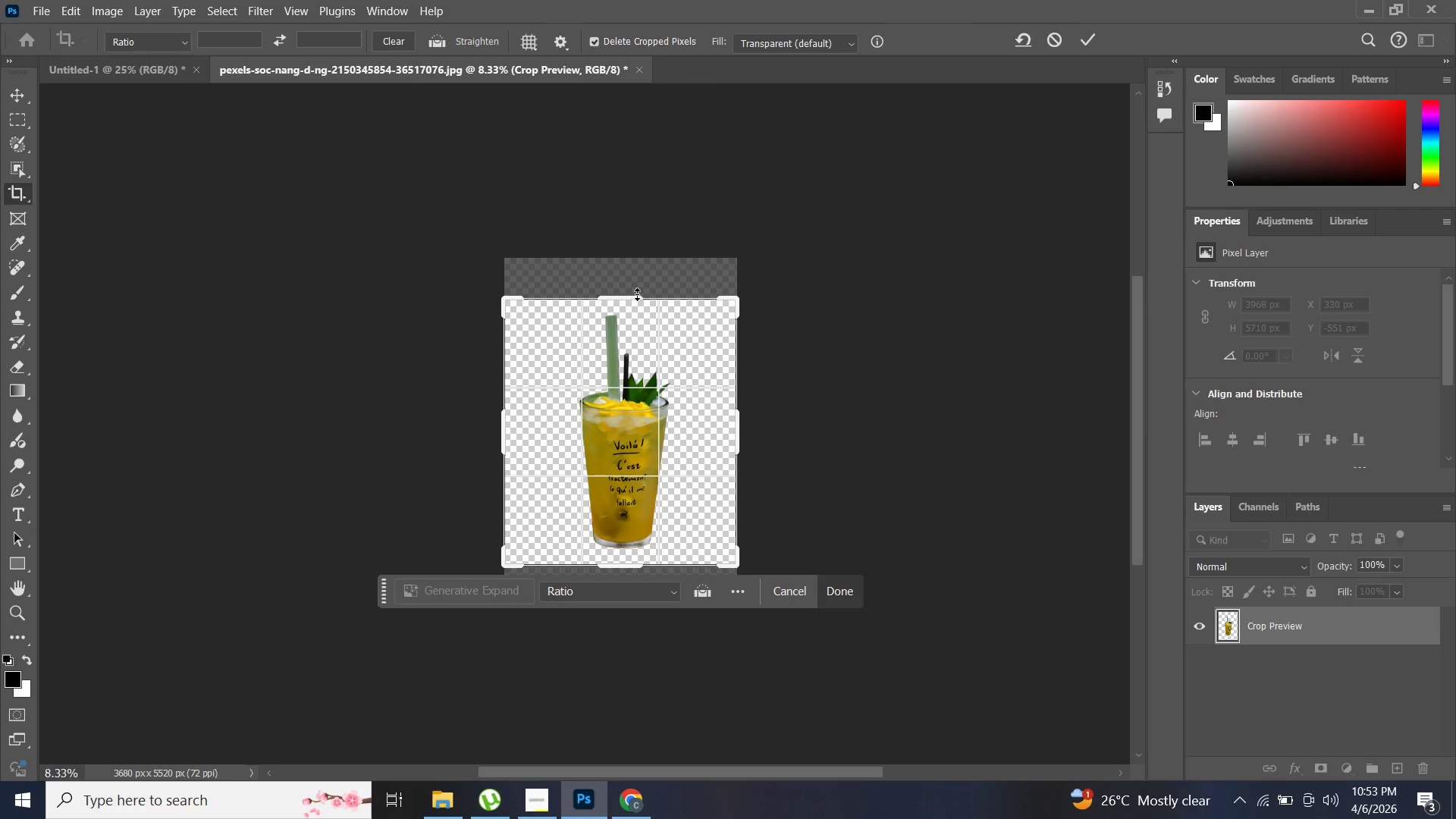 
hold_key(key=AltLeft, duration=1.51)
 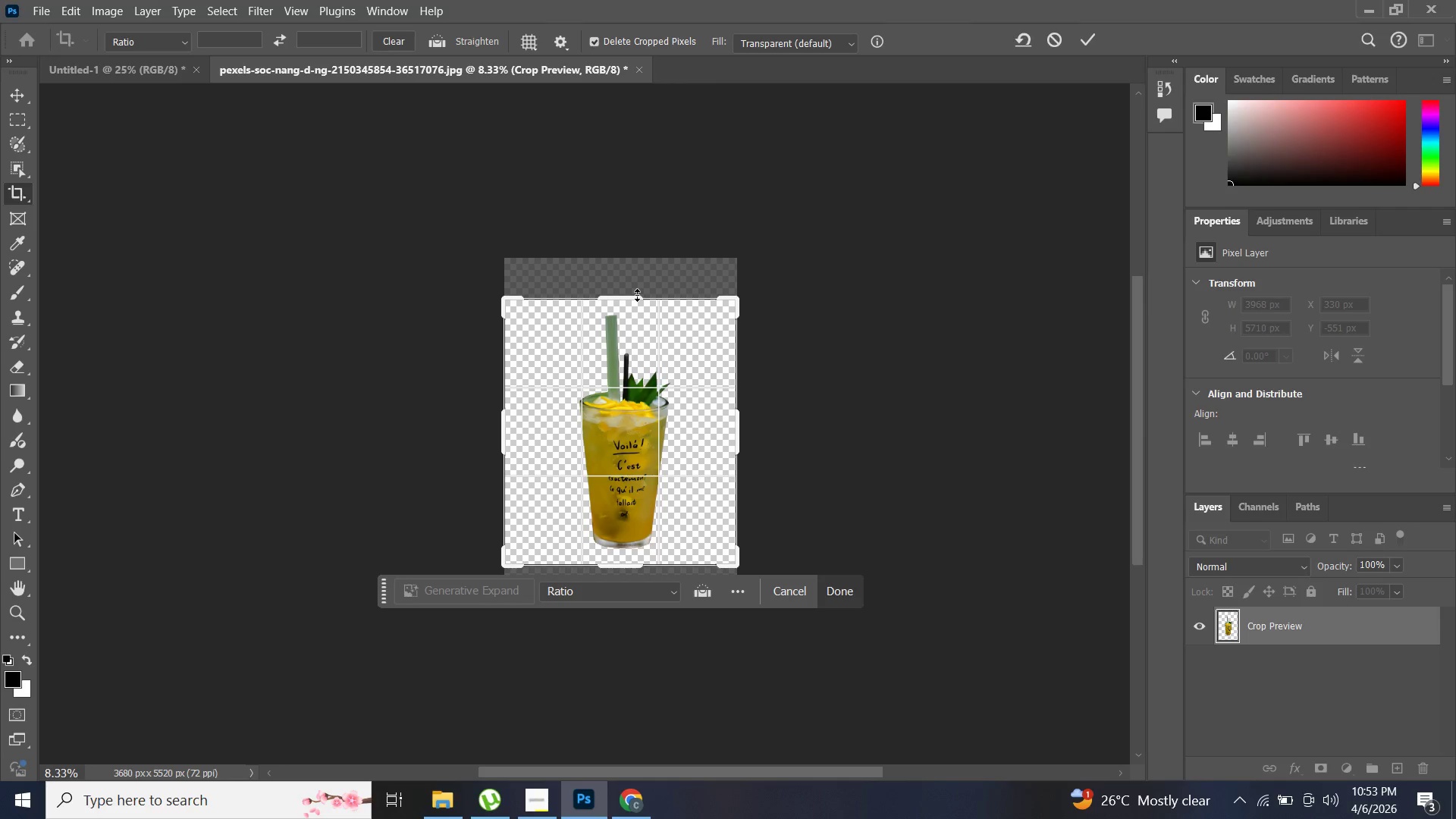 
hold_key(key=AltLeft, duration=0.61)
 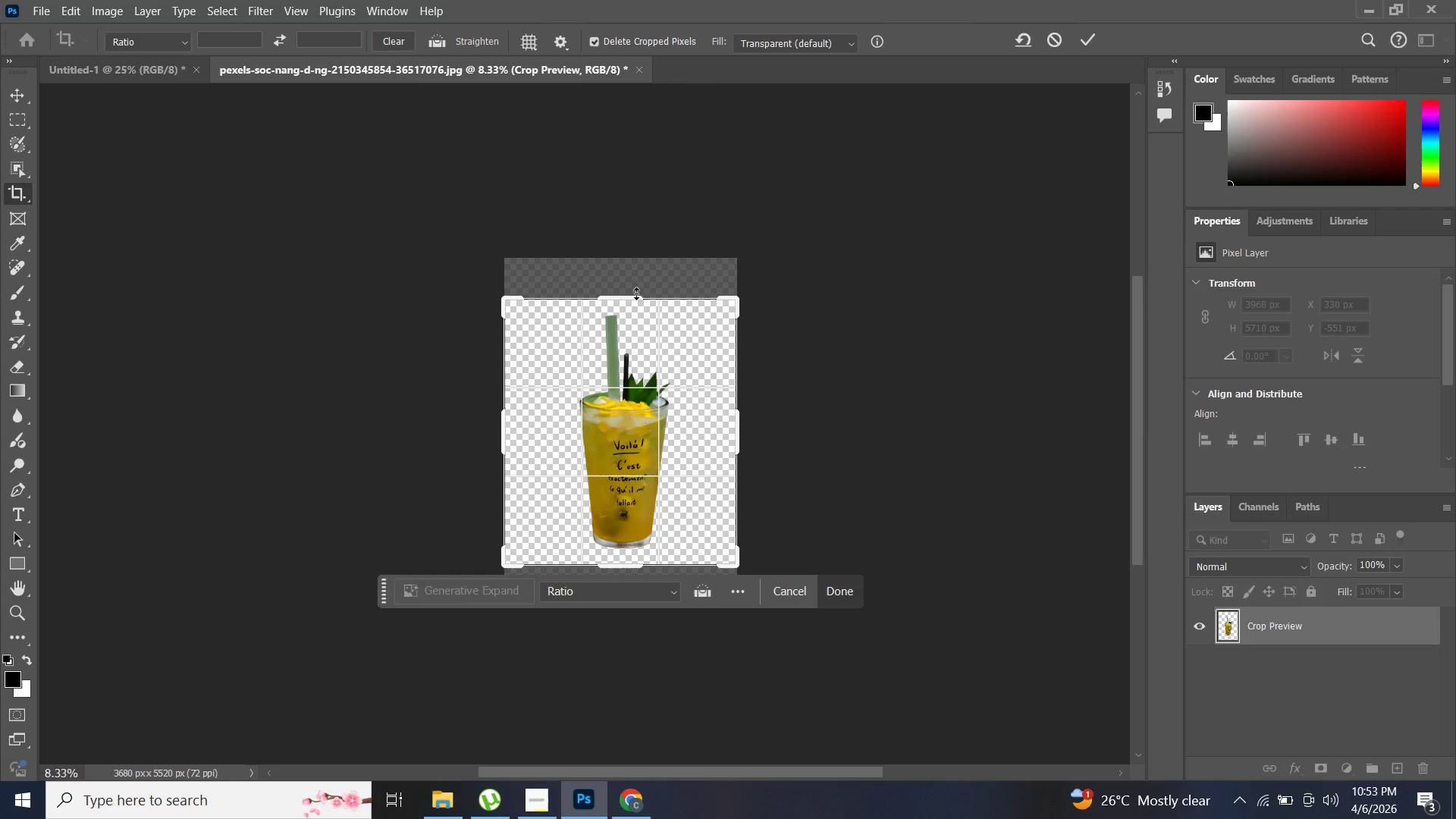 
key(Control+Z)
 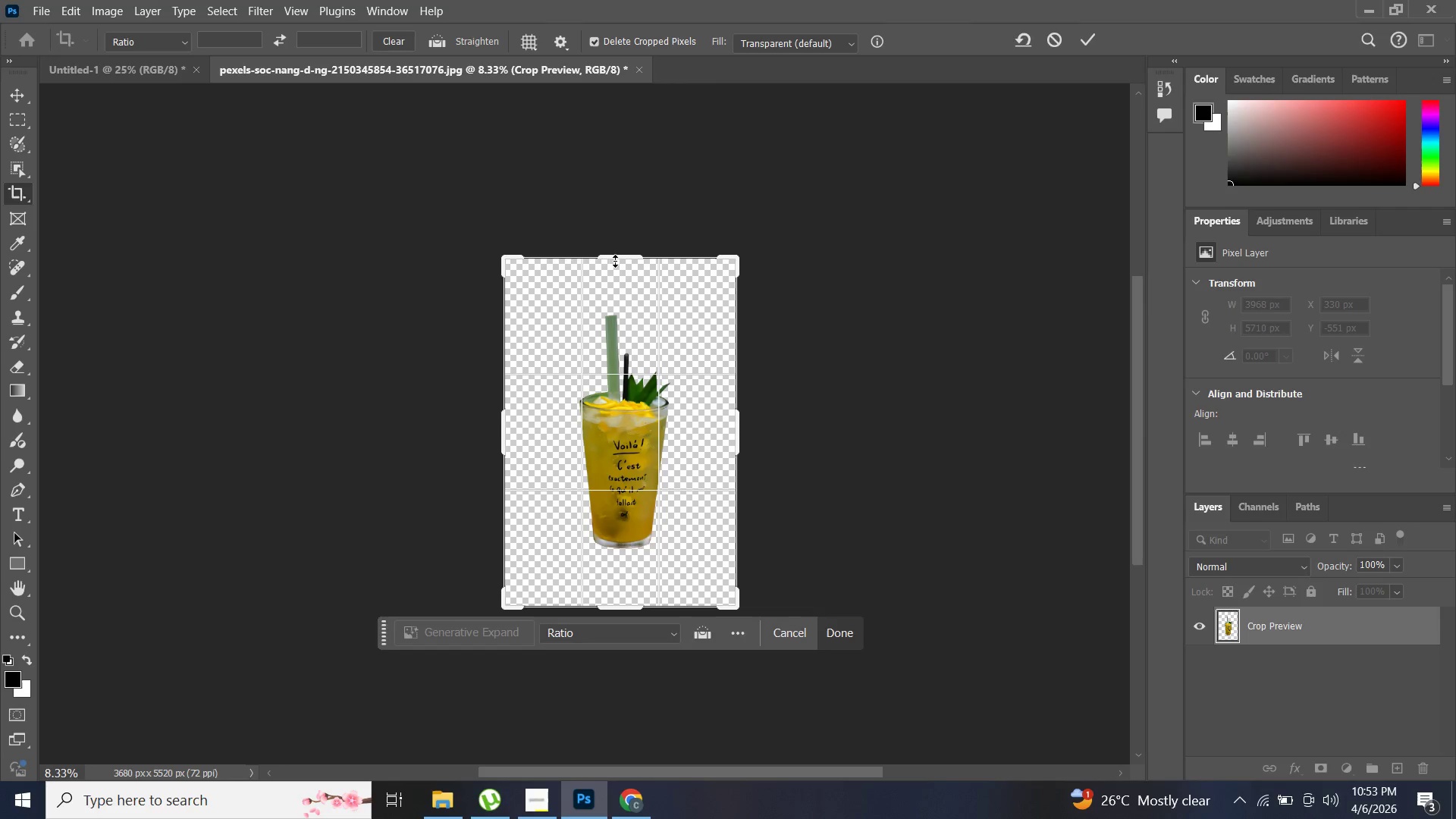 
hold_key(key=ShiftLeft, duration=0.73)
left_click_drag(start_coordinate=[615, 261], to_coordinate=[615, 265])
 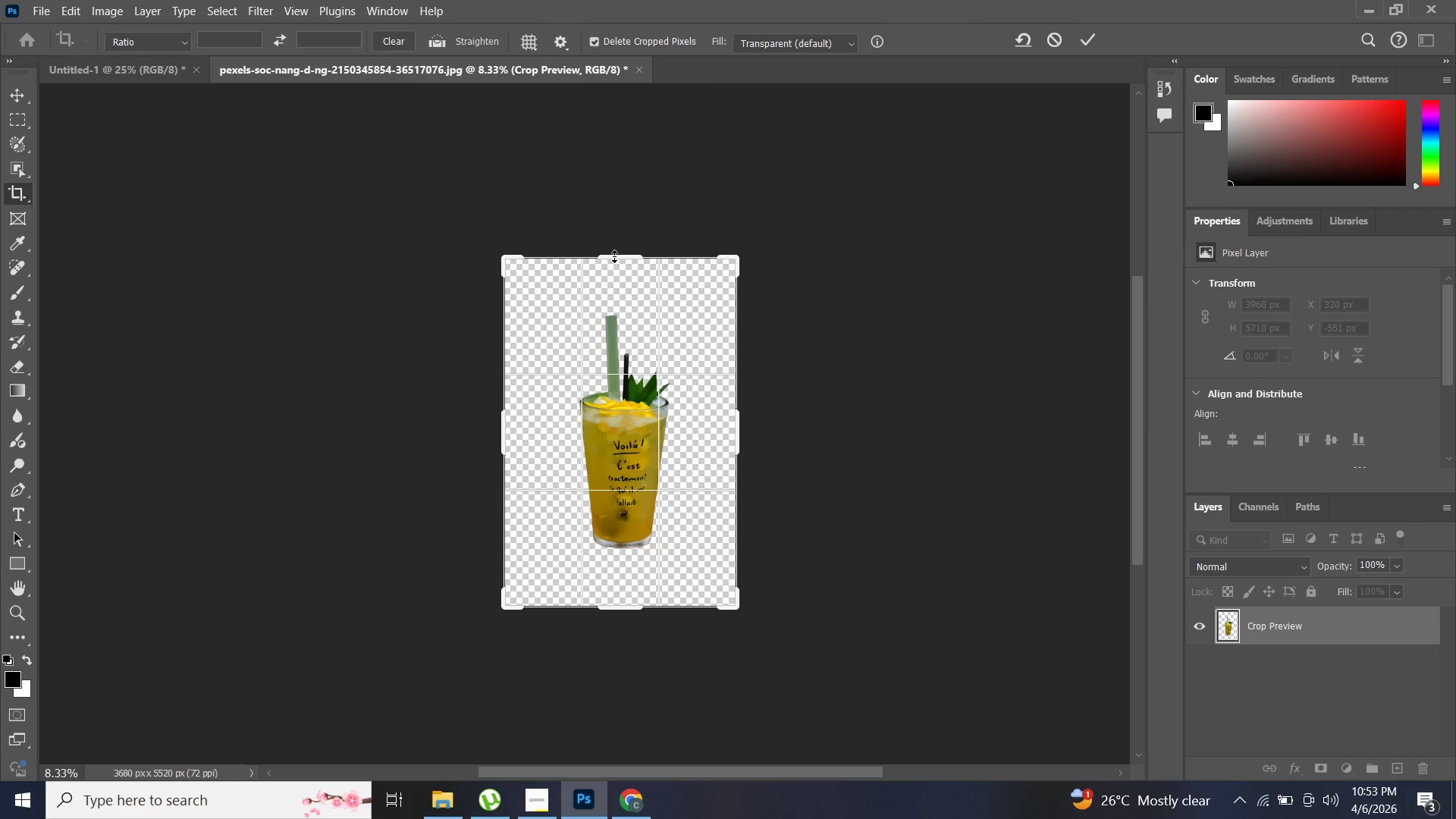 
left_click_drag(start_coordinate=[614, 256], to_coordinate=[619, 317])
 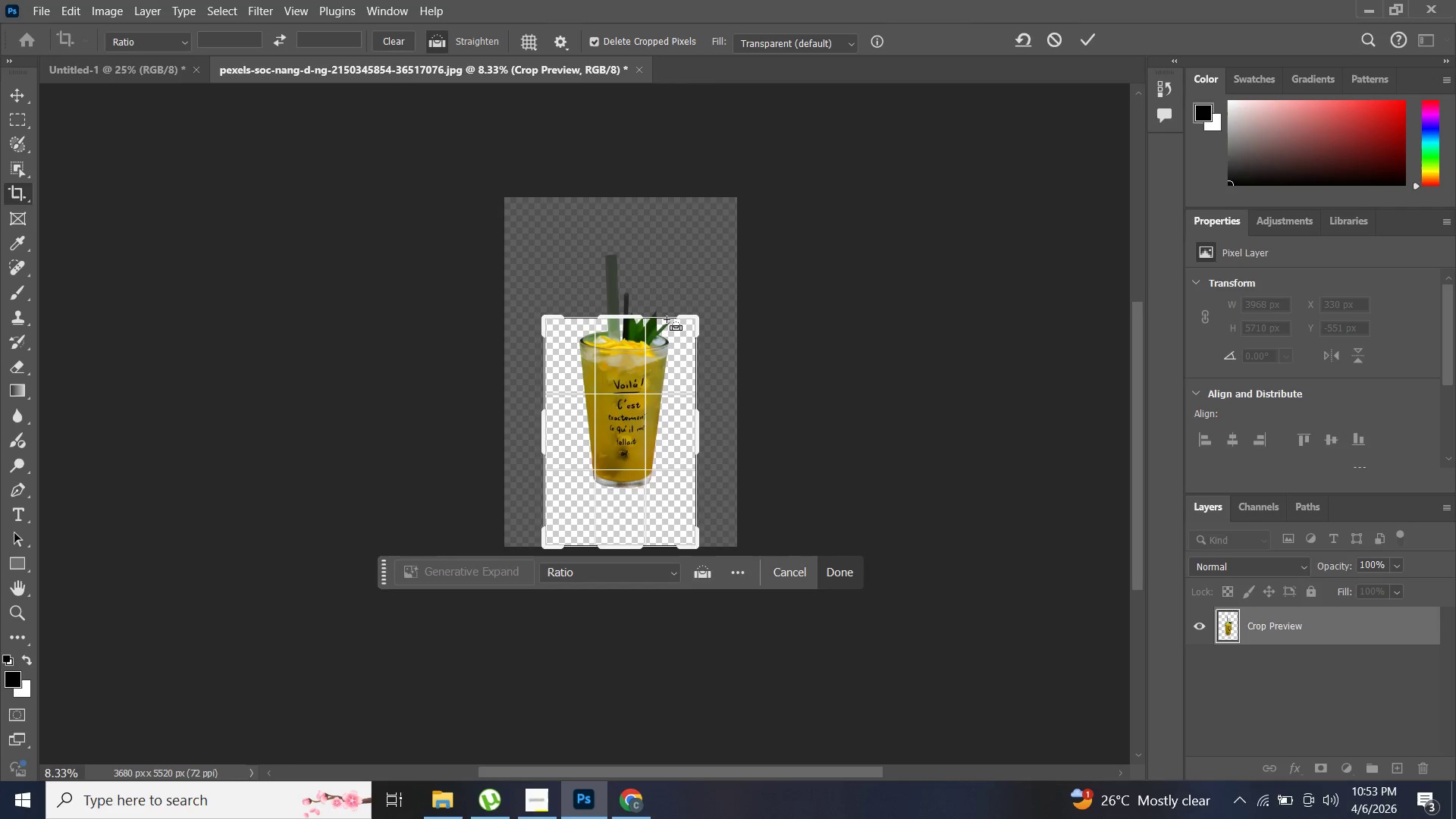 
hold_key(key=ShiftLeft, duration=1.5)
 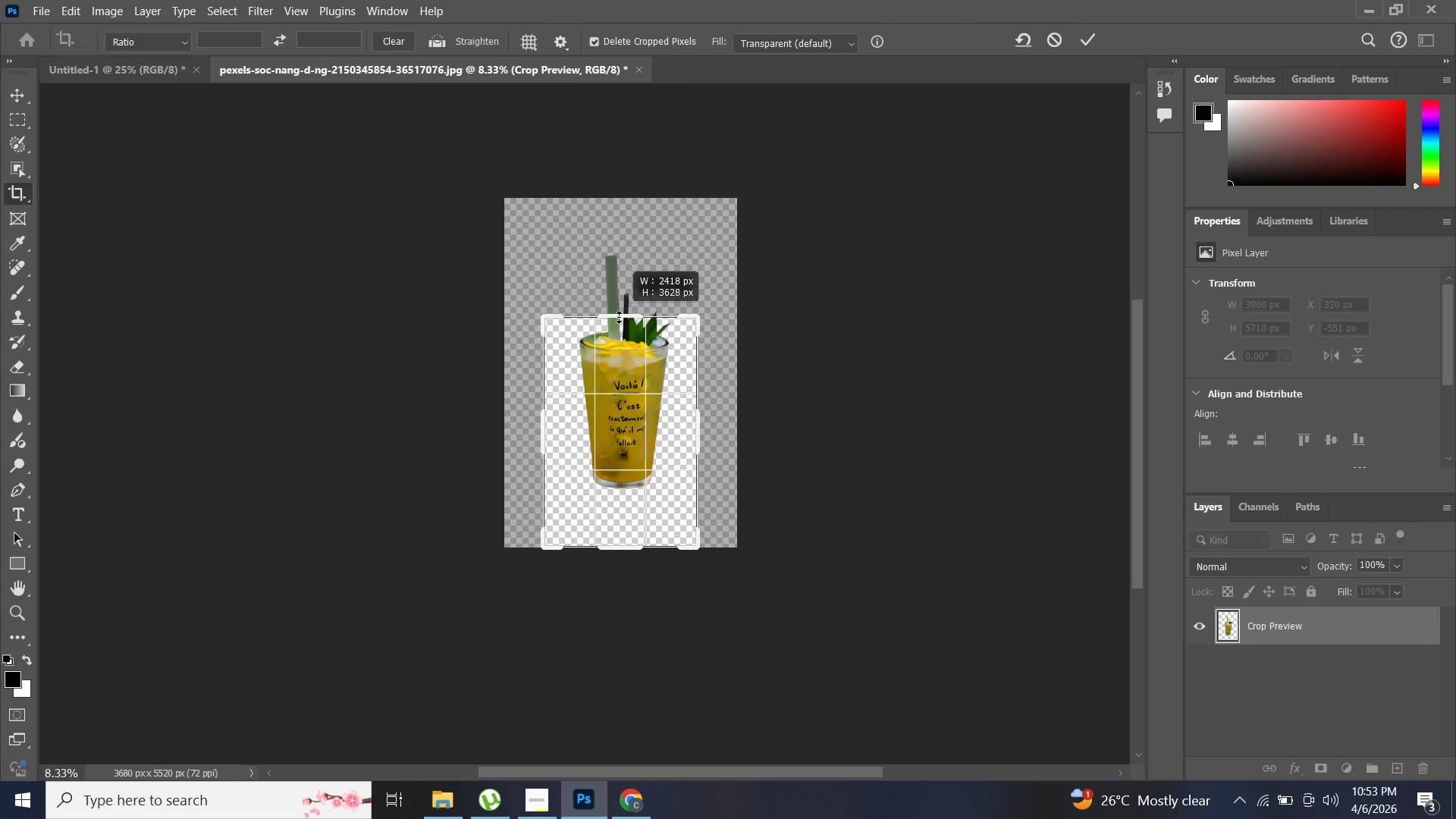 
hold_key(key=ShiftLeft, duration=0.77)
 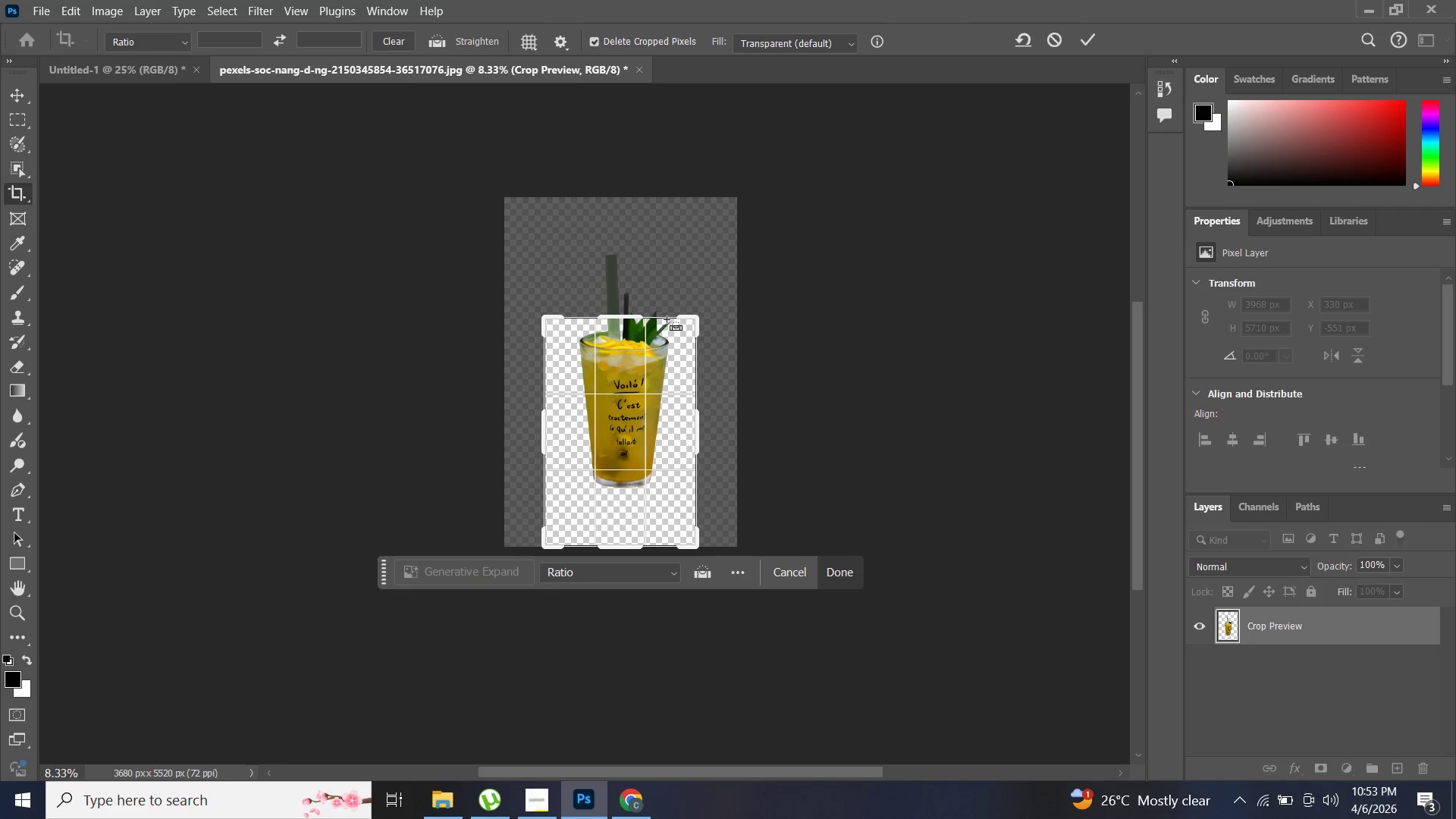 
key(Control+Z)
 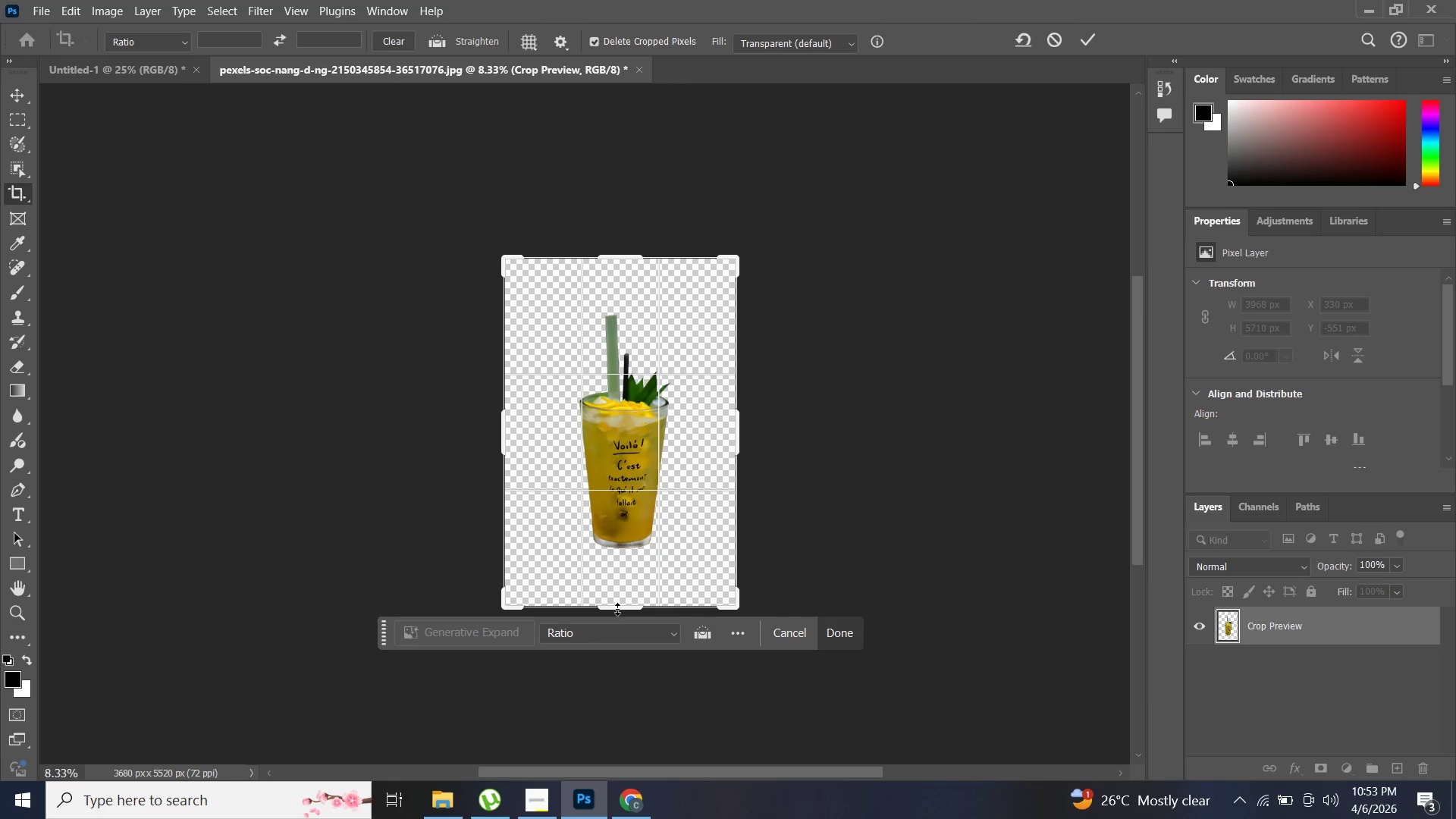 
left_click_drag(start_coordinate=[619, 609], to_coordinate=[623, 587])
 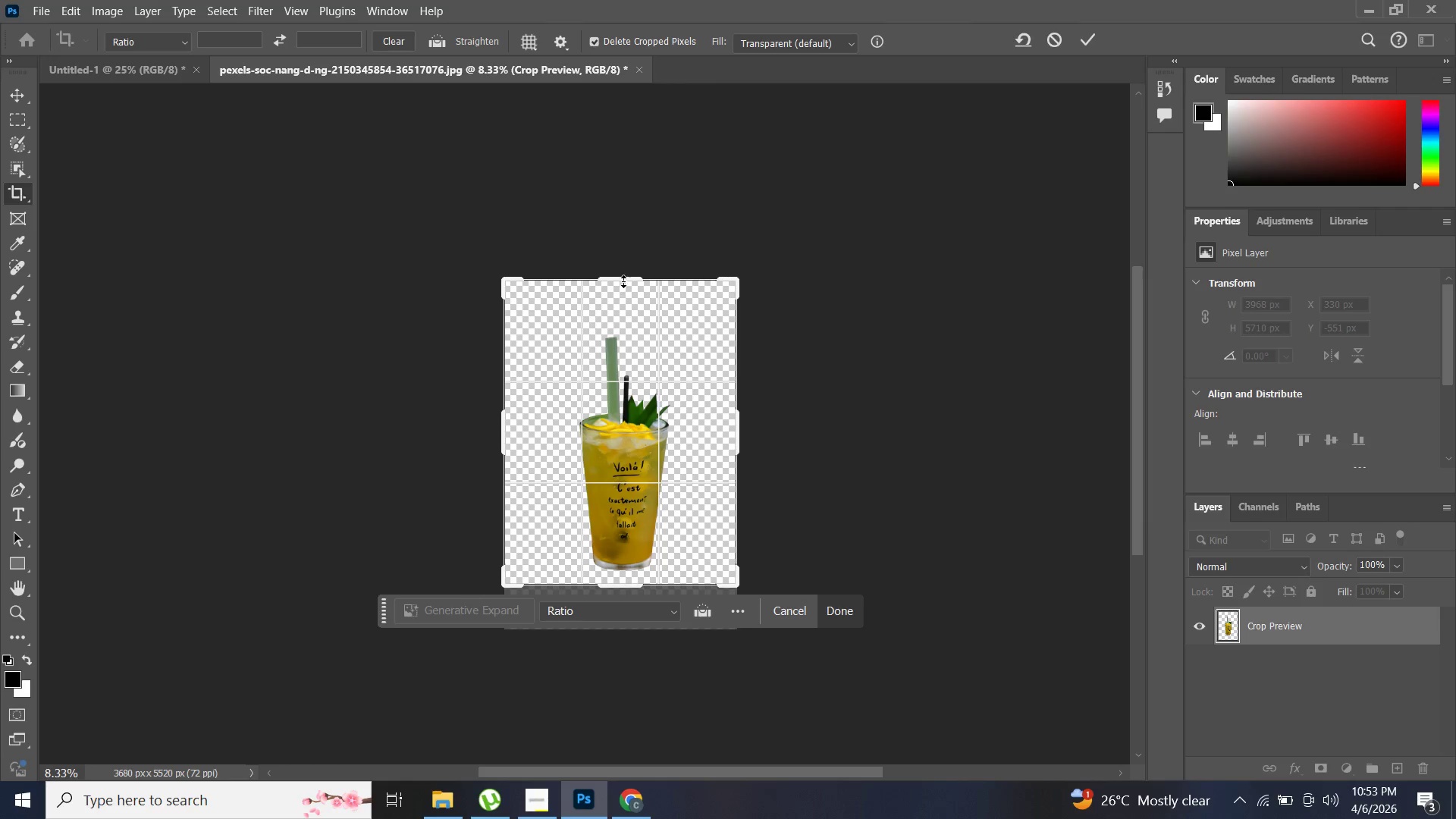 
left_click_drag(start_coordinate=[623, 281], to_coordinate=[623, 301])
 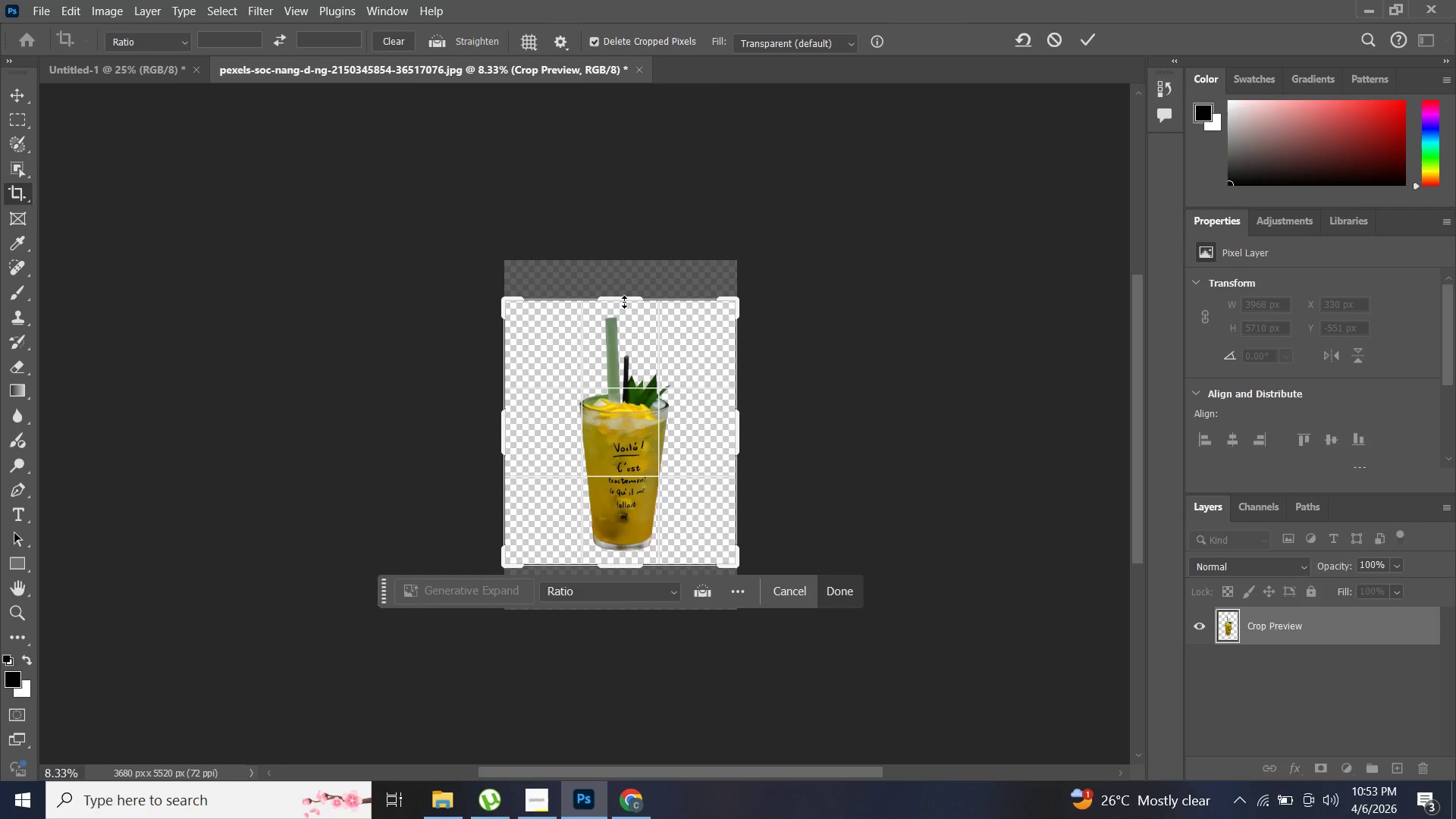 
key(Enter)
 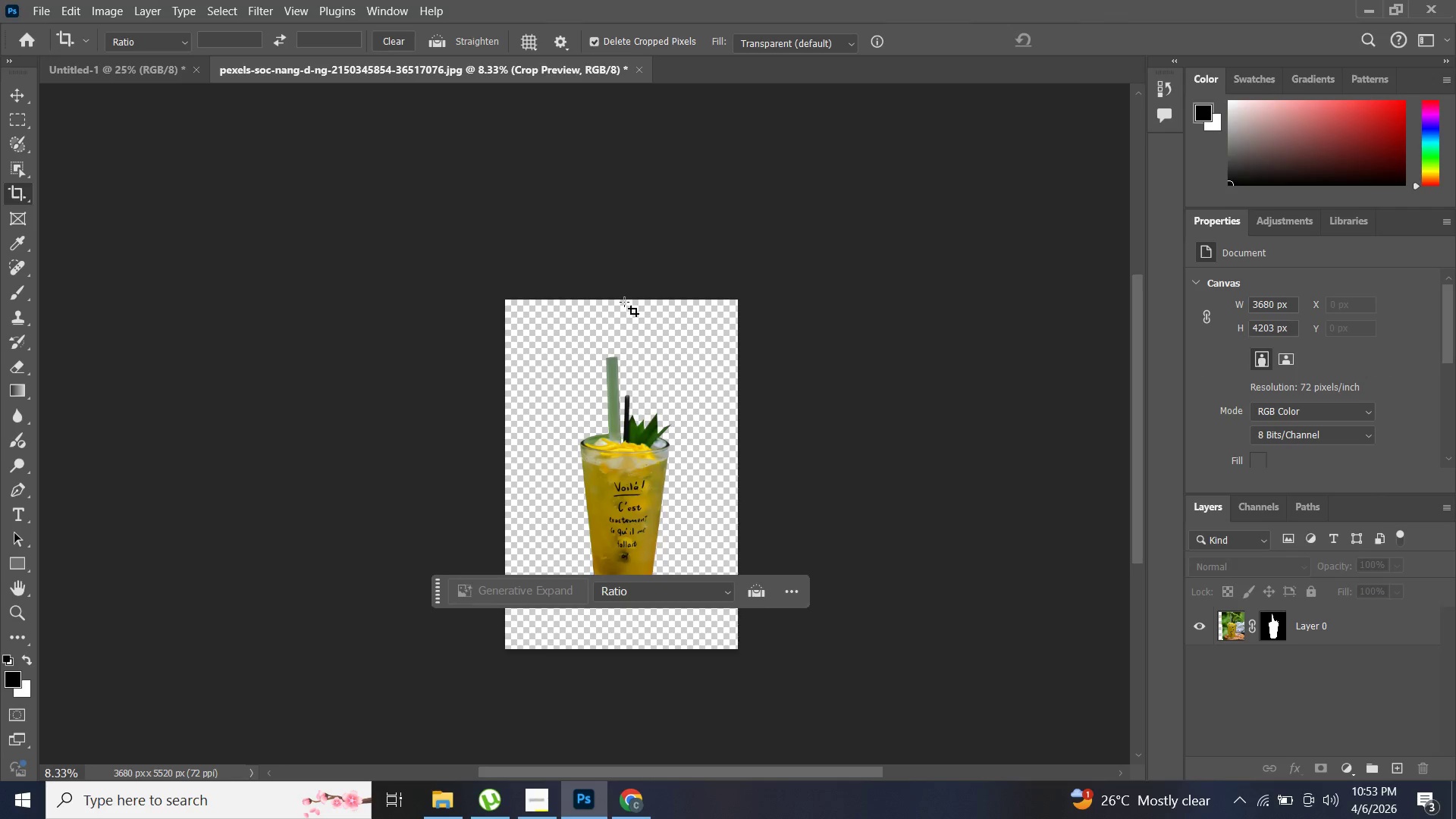 
key(Control+Unknown)
 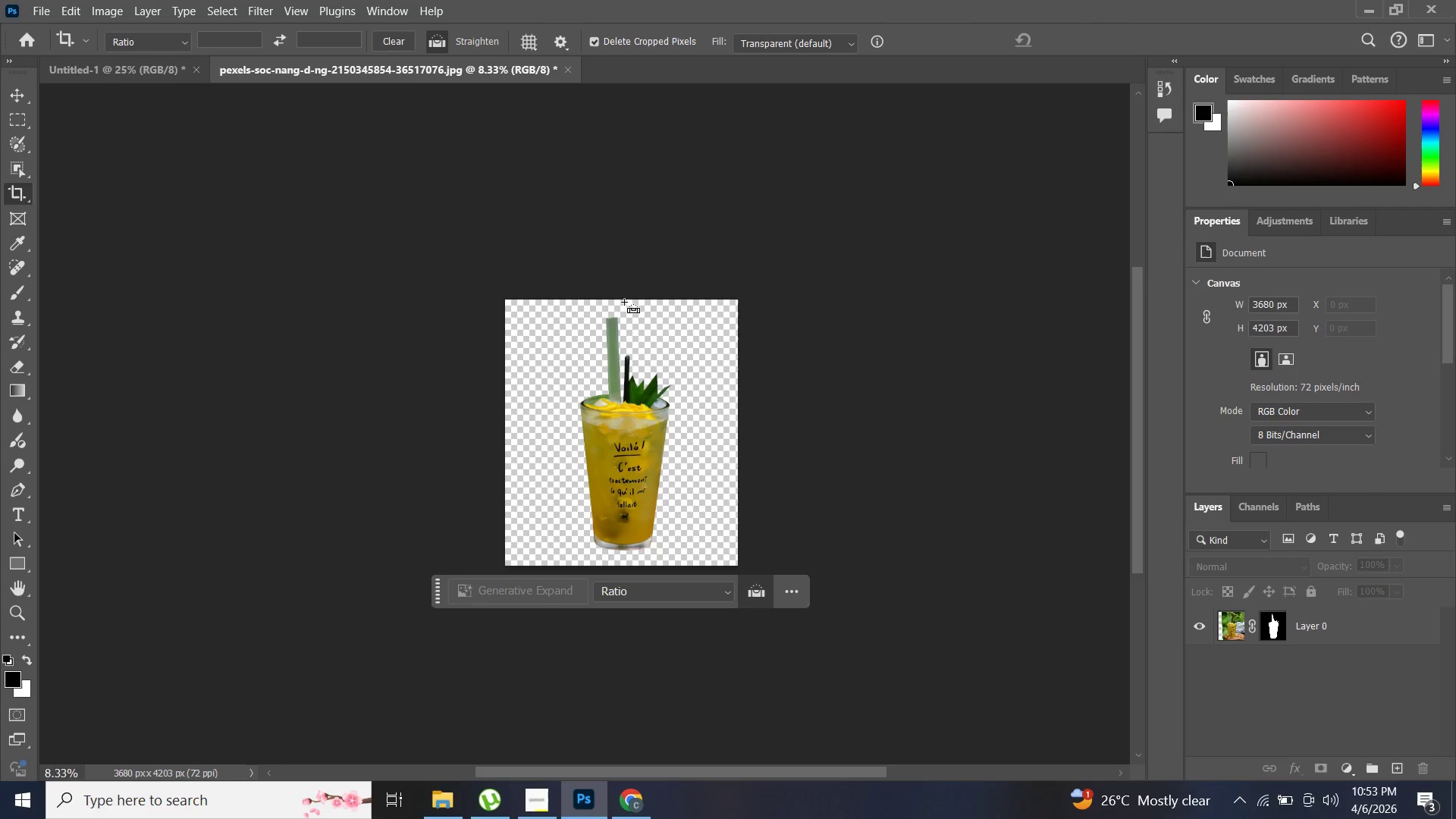 
key(Control+Equal)
 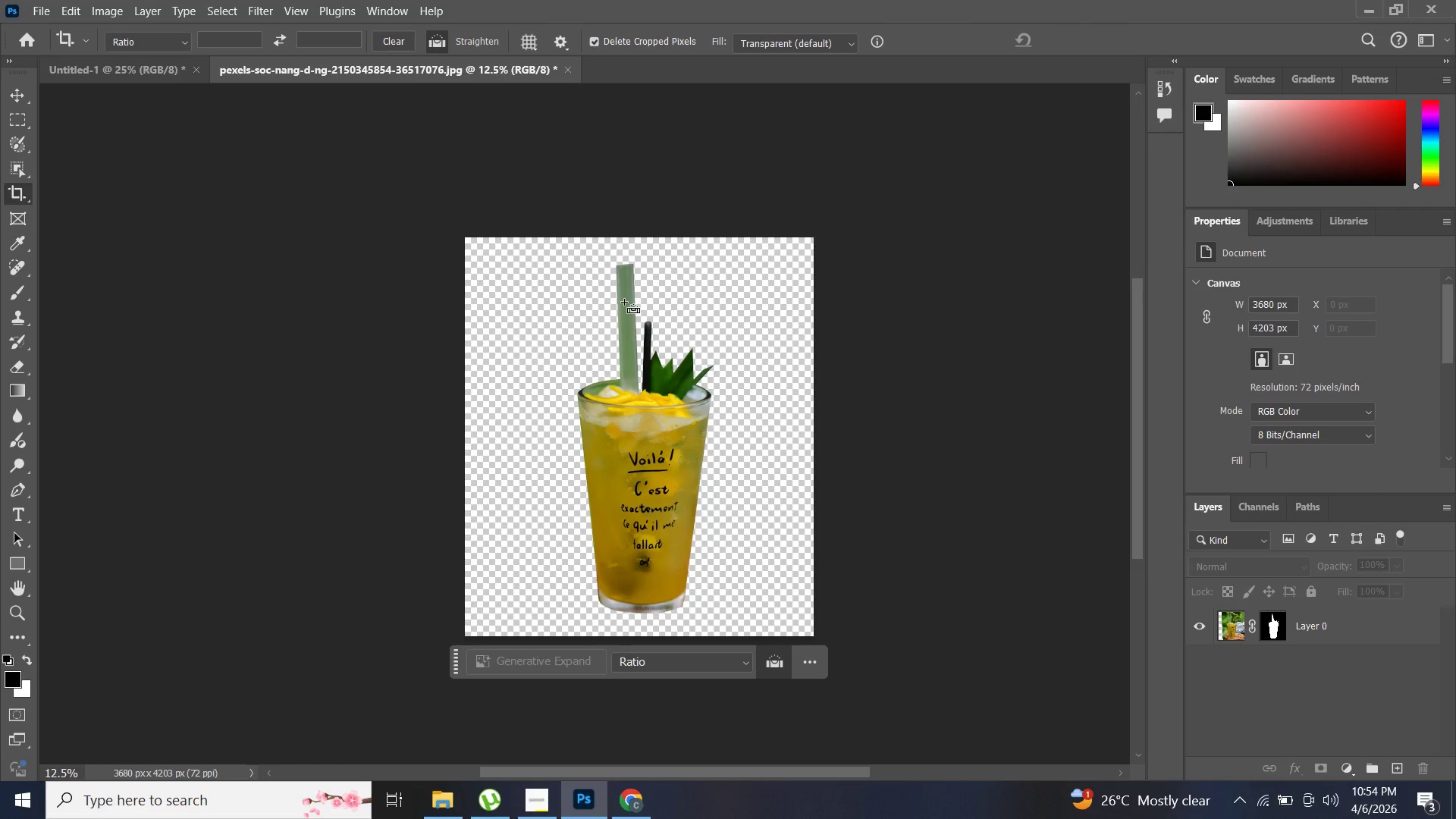 
key(Control+Equal)
 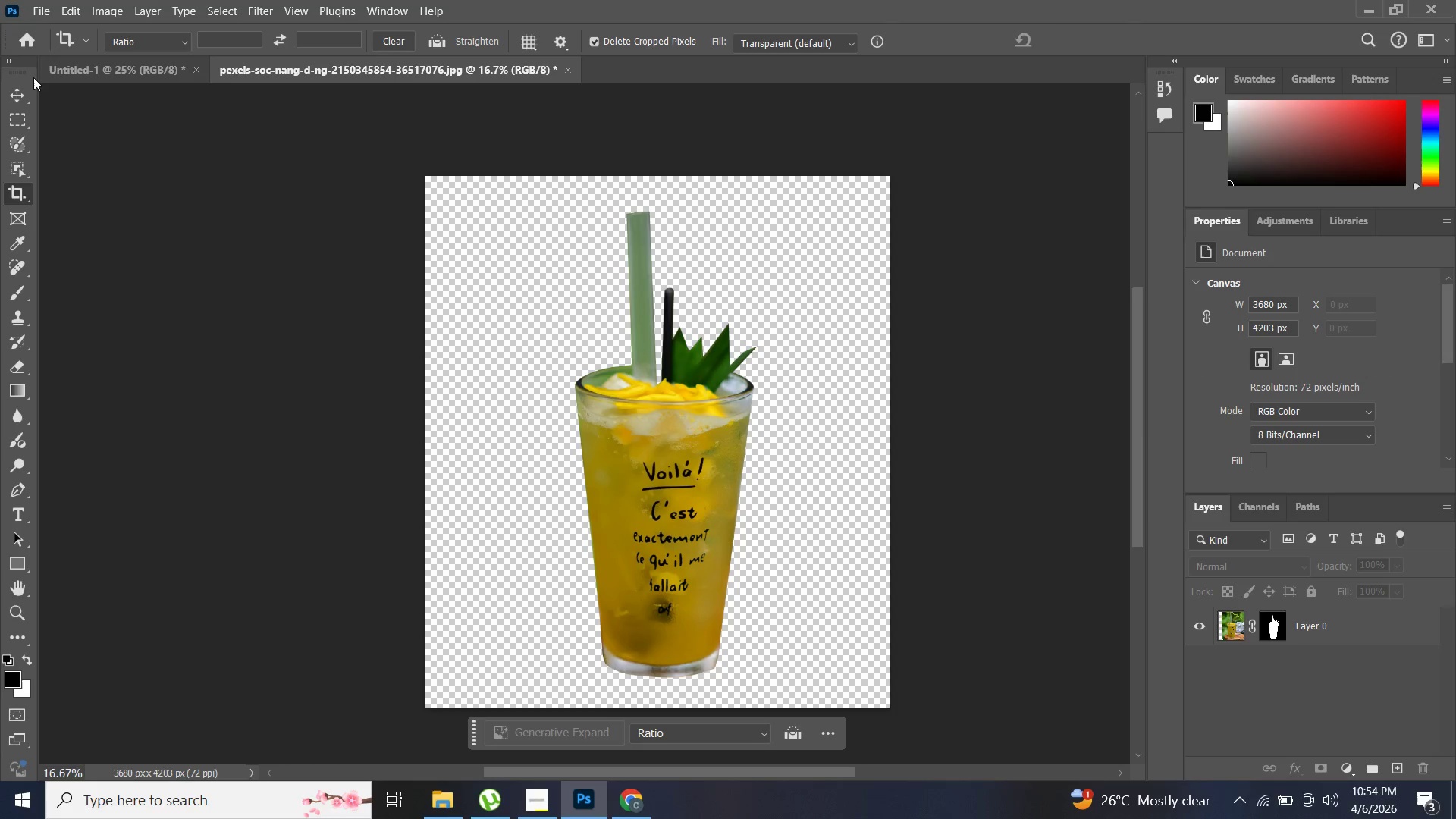 
left_click([8, 97])
 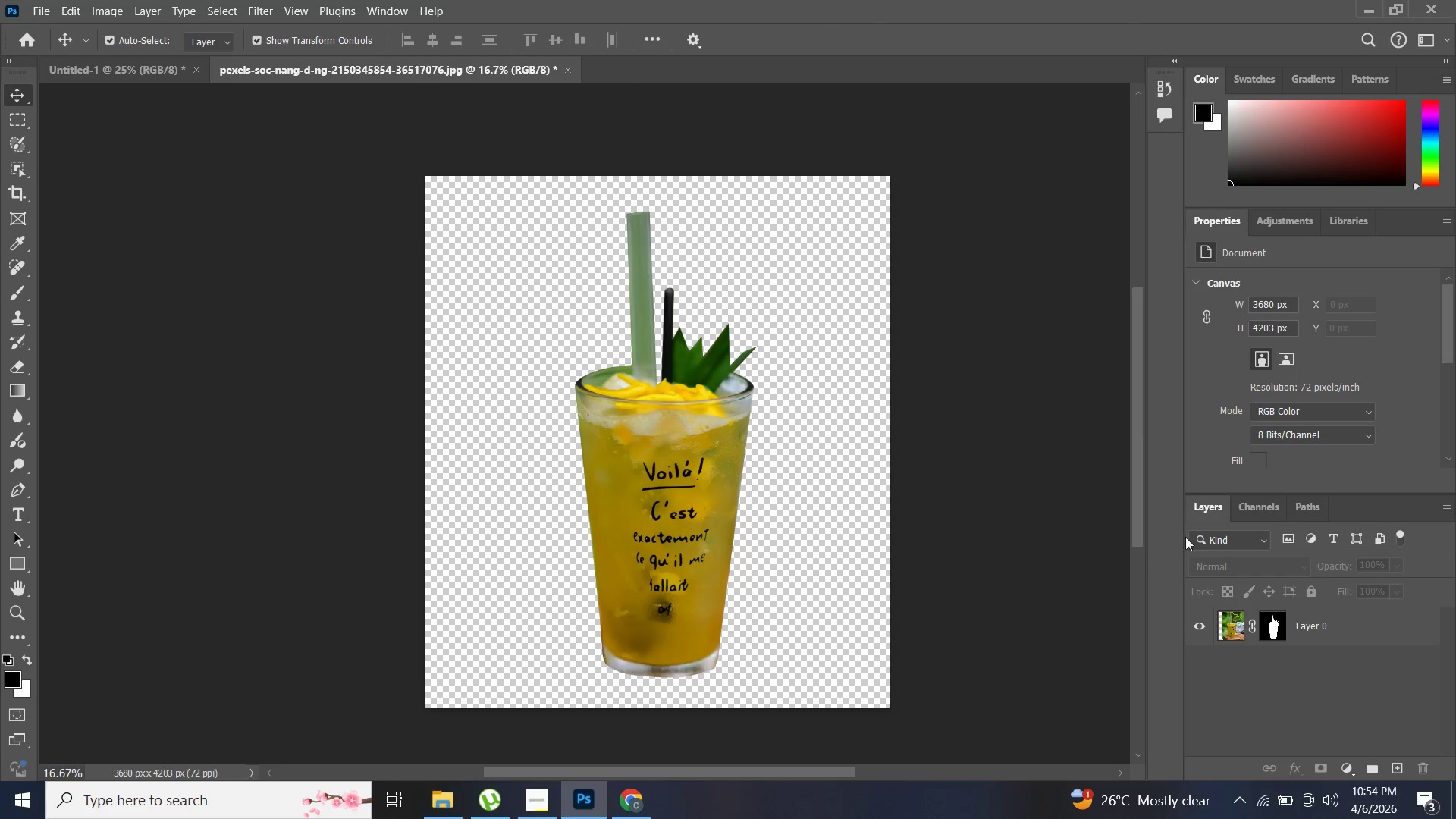 
hold_key(key=ControlLeft, duration=1.17)
 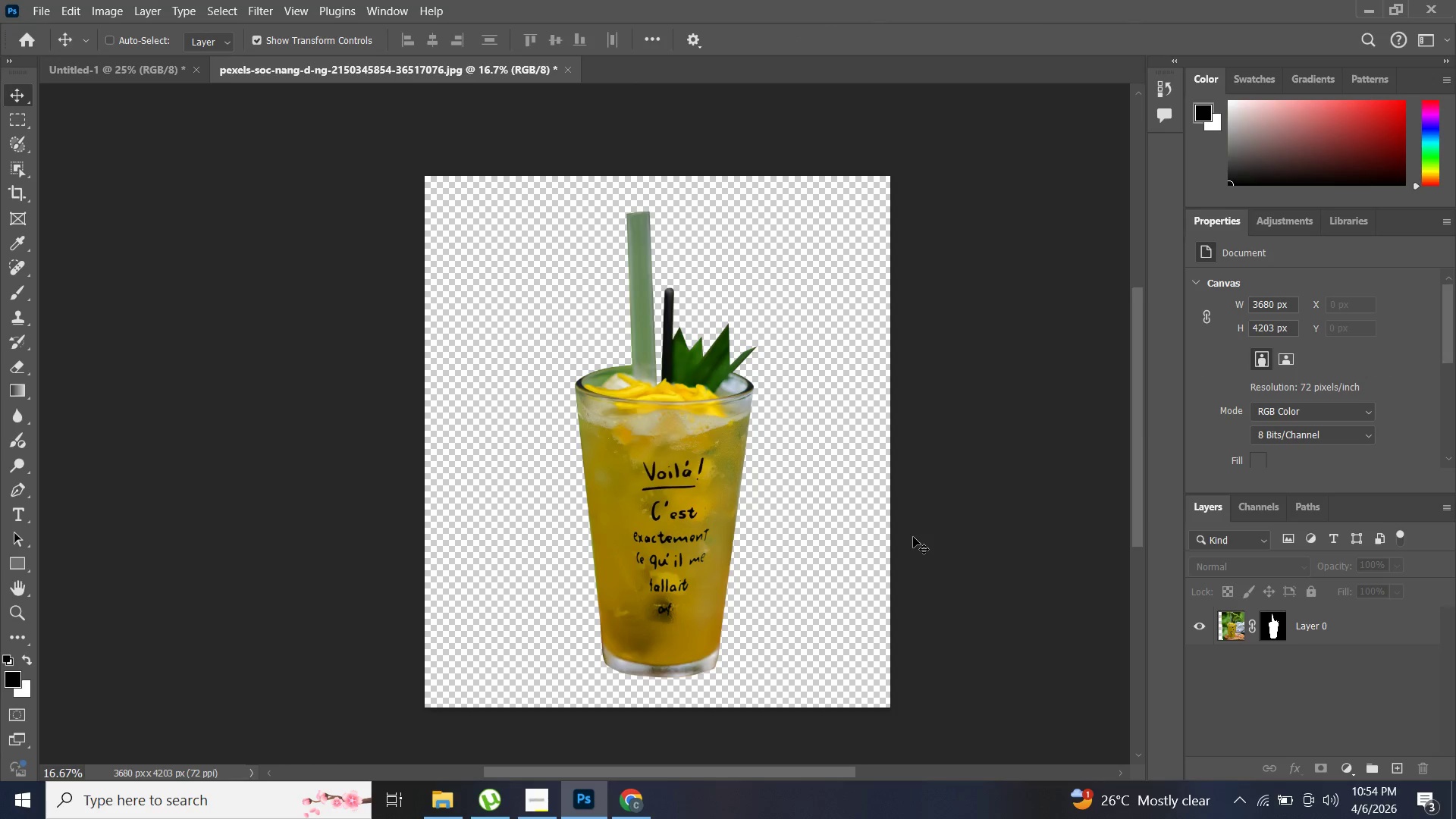 
hold_key(key=ShiftLeft, duration=0.98)
 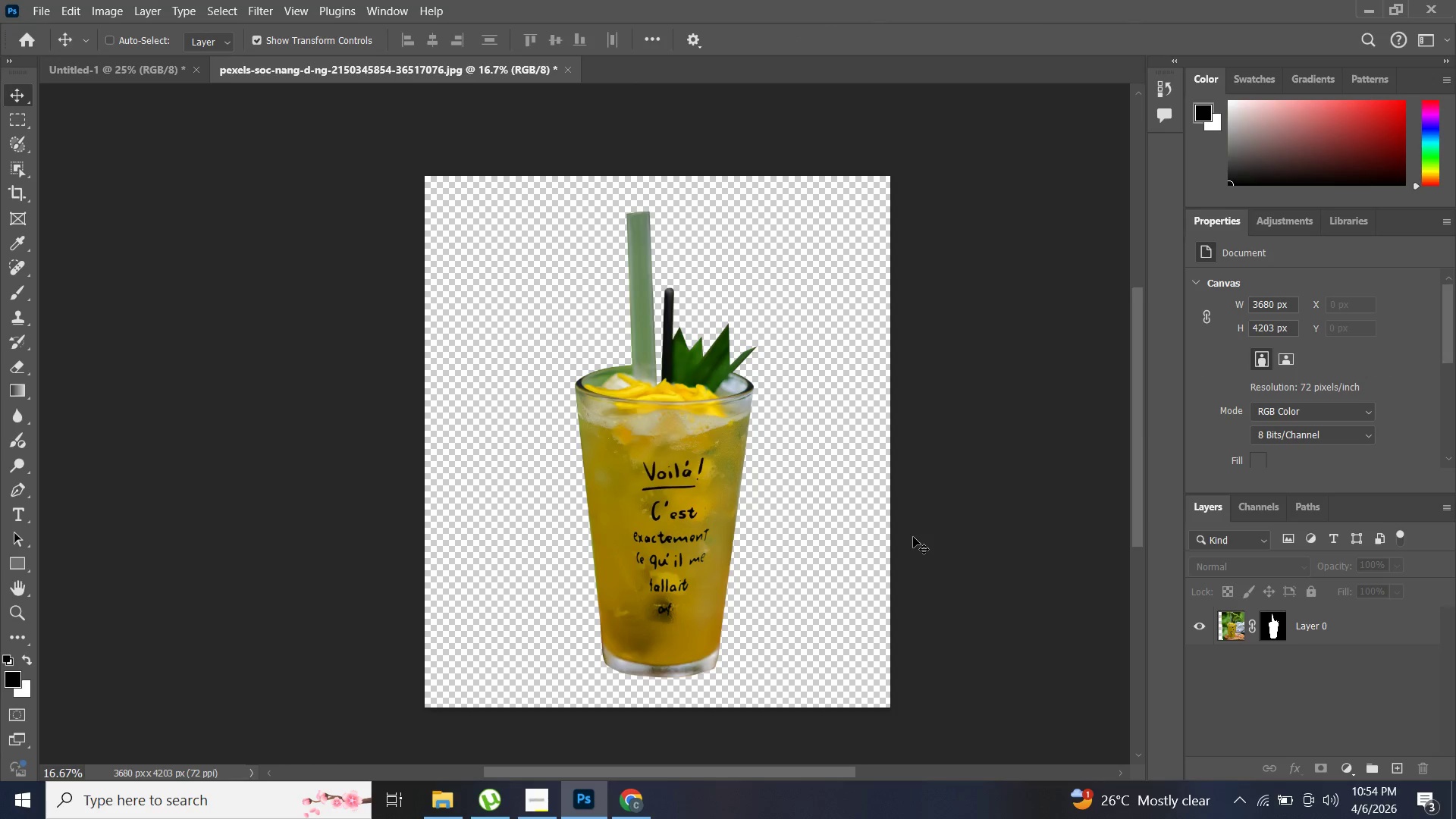 
hold_key(key=AltLeft, duration=0.81)
 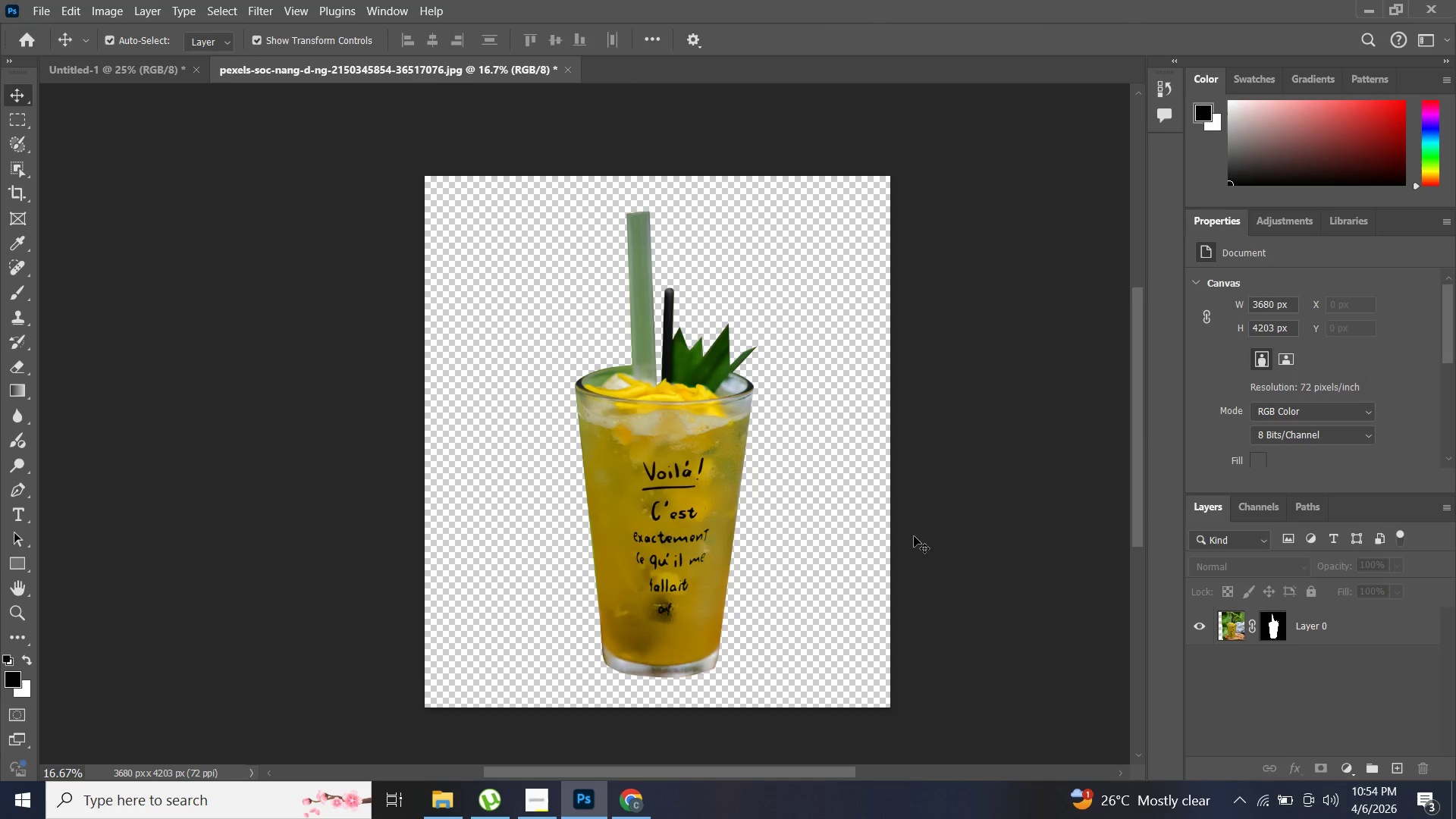 
key(Alt+Control+Shift+W)
 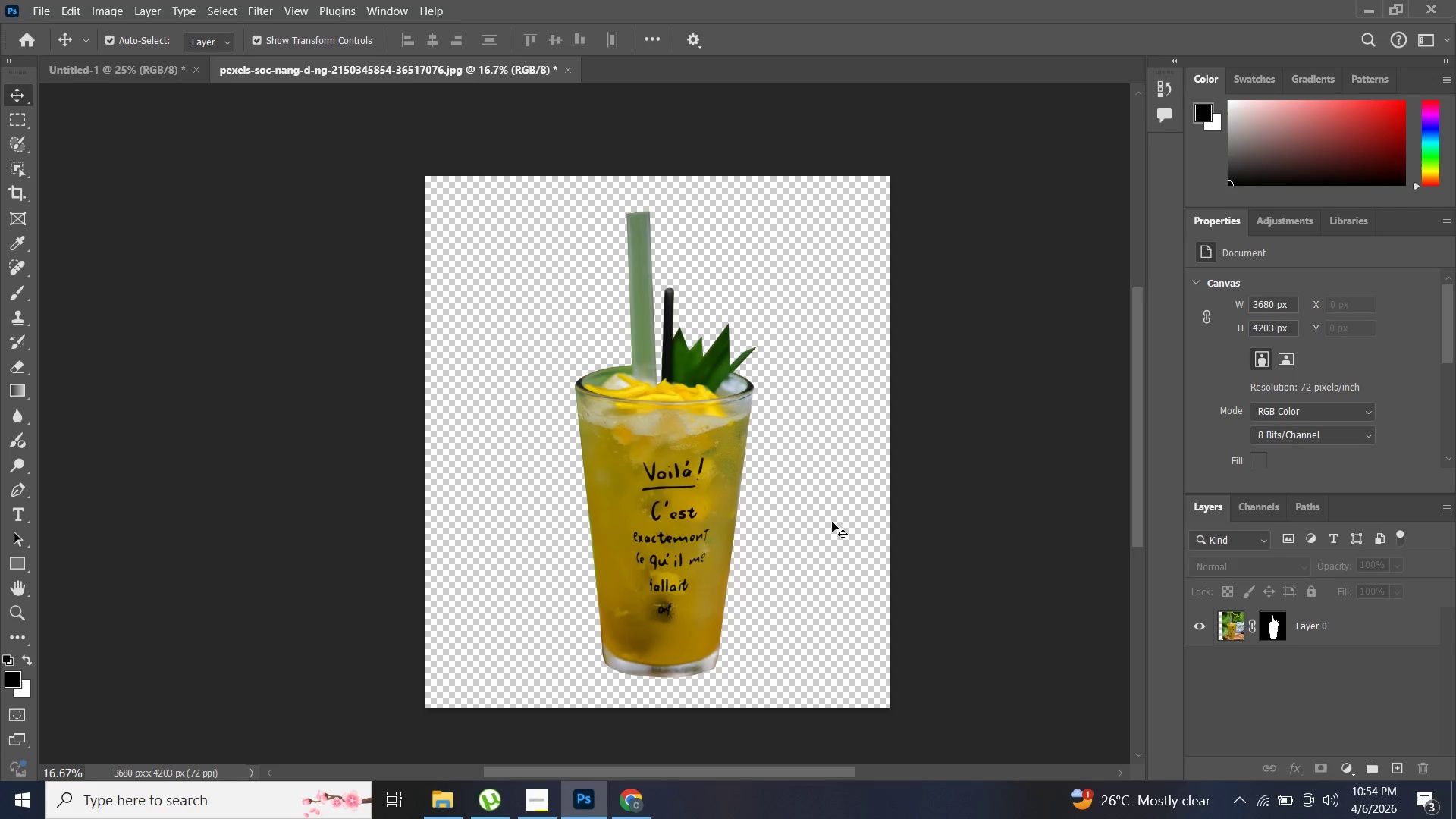 
left_click([660, 485])
 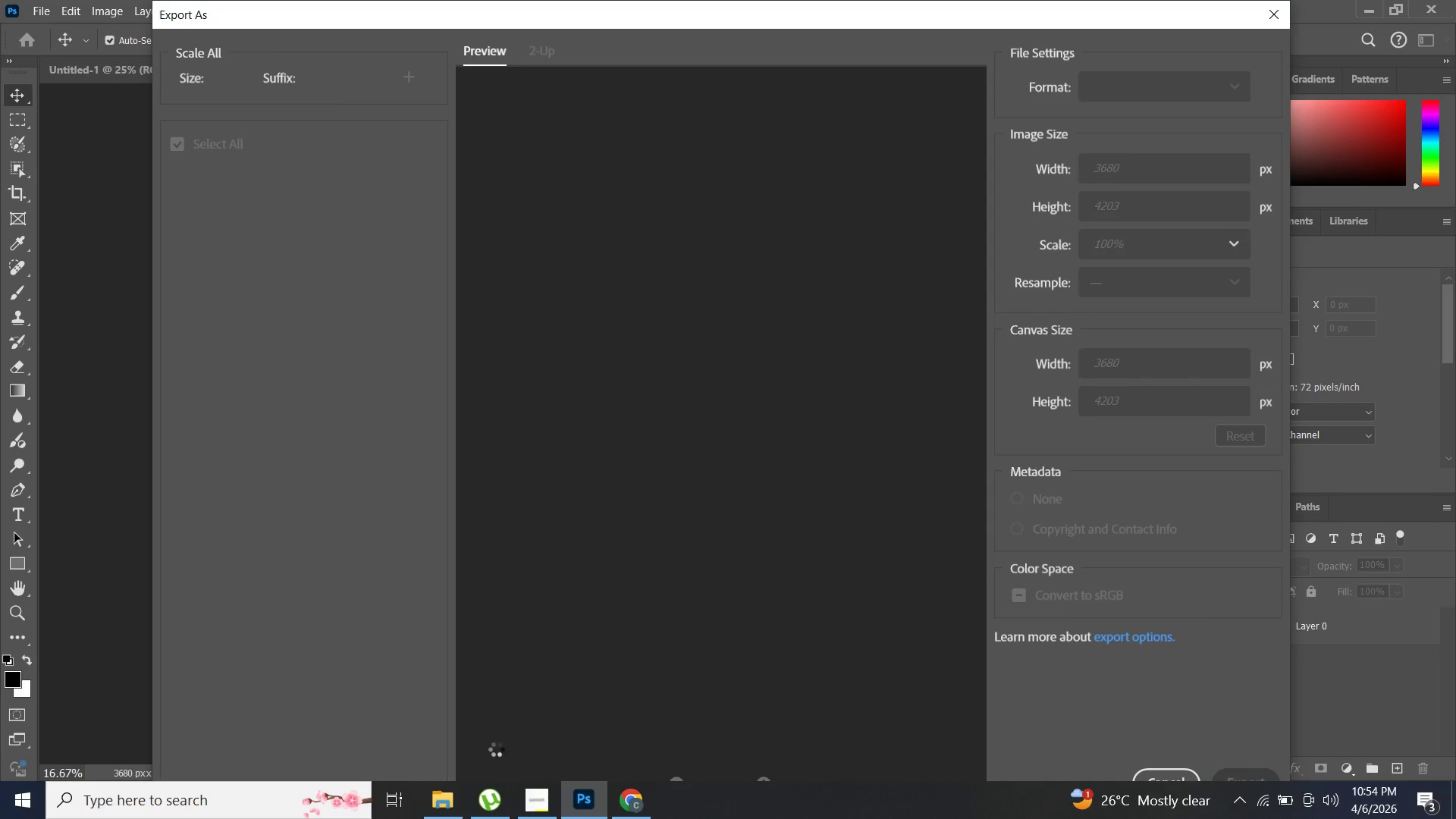 
left_click([551, 799])